 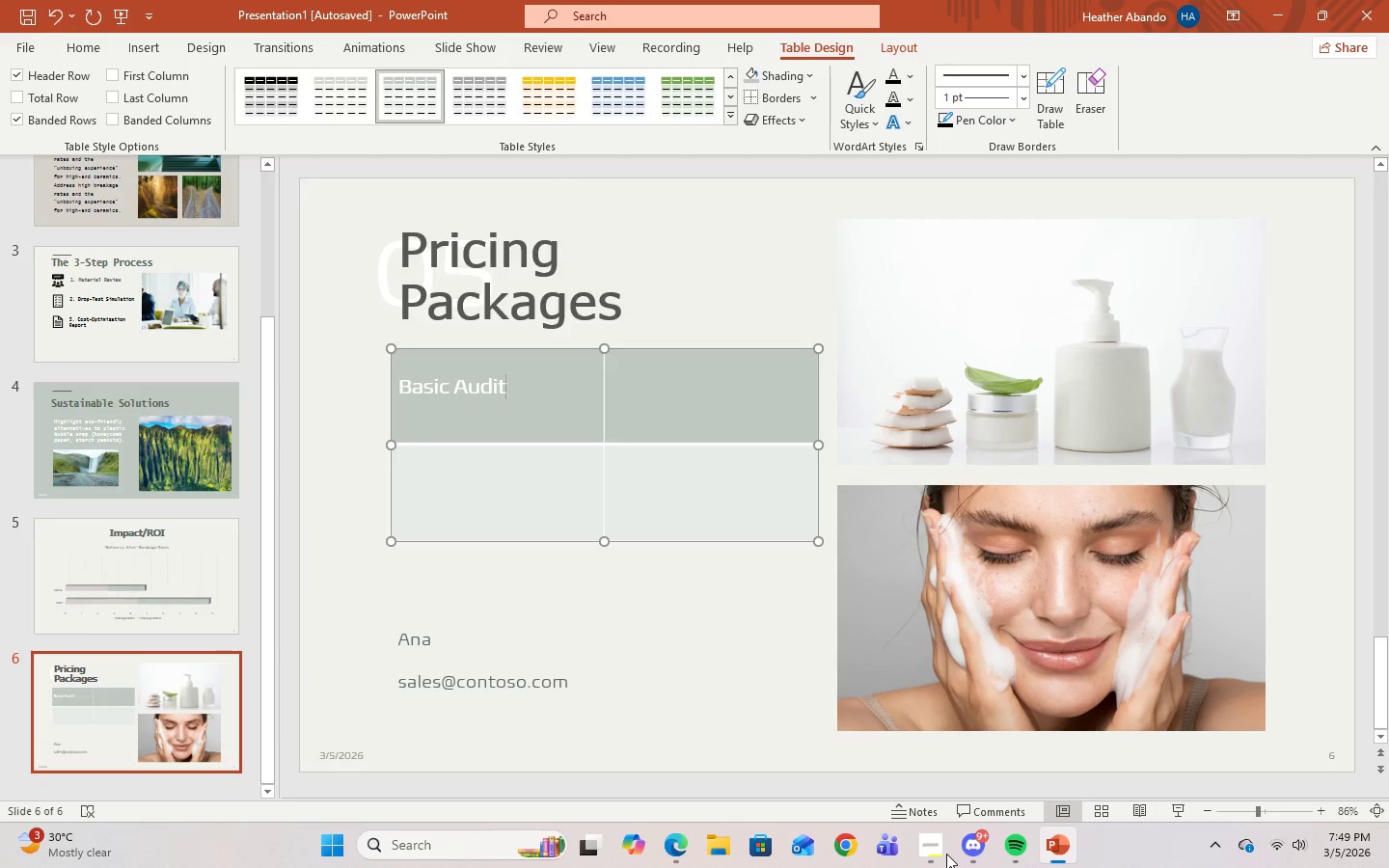 
key(ArrowRight)
 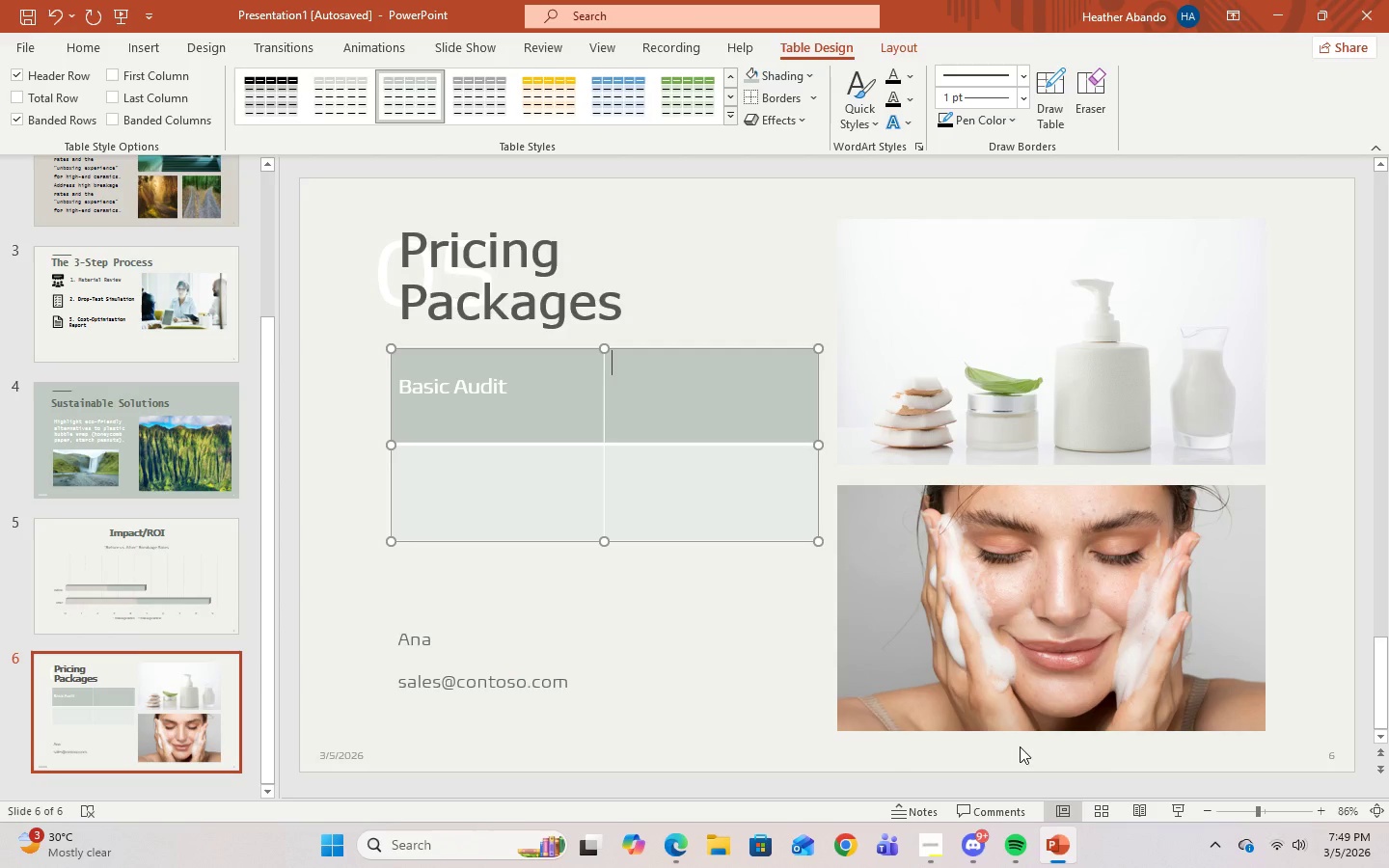 
key(Enter)
 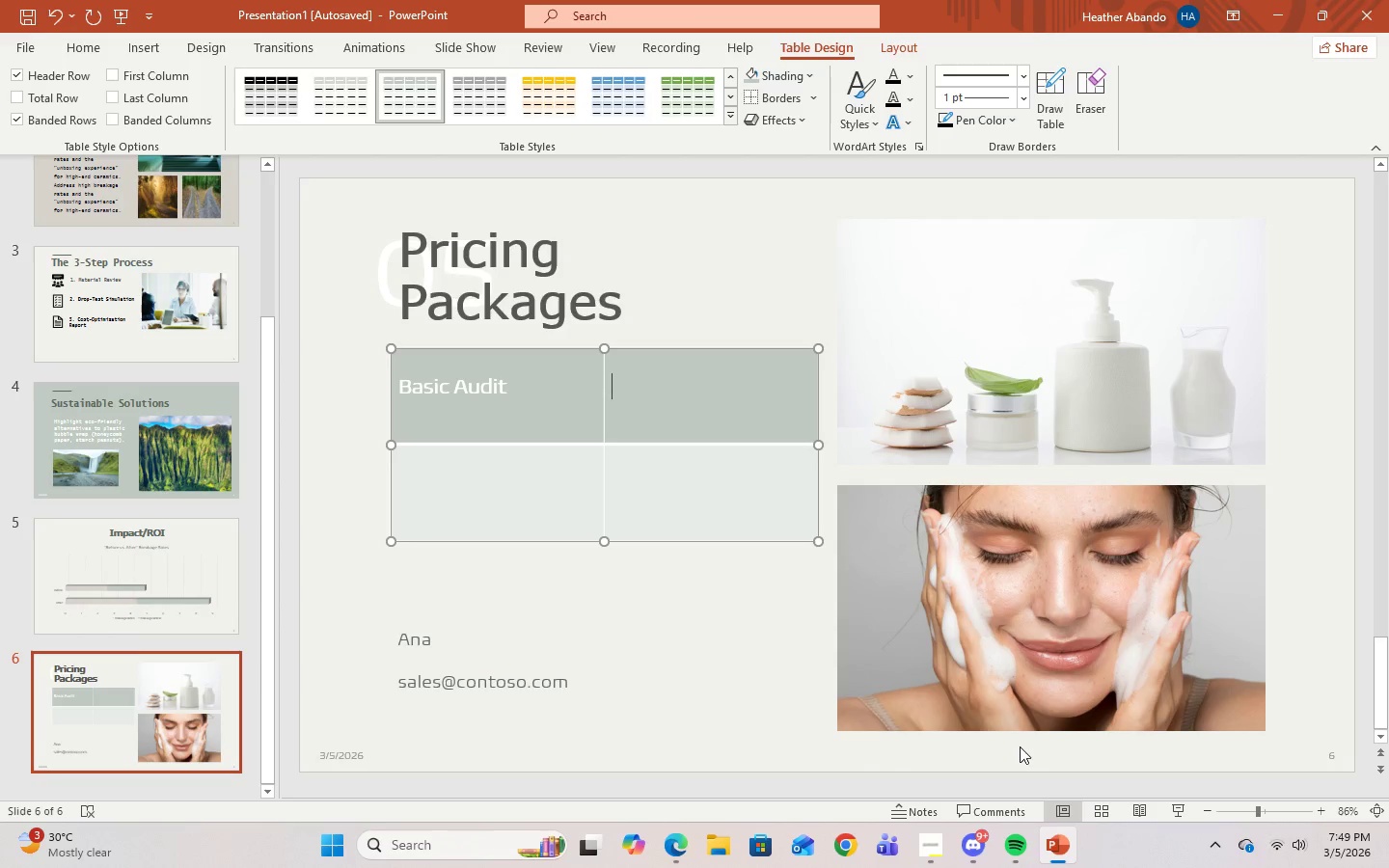 
type(Full Implementation)
 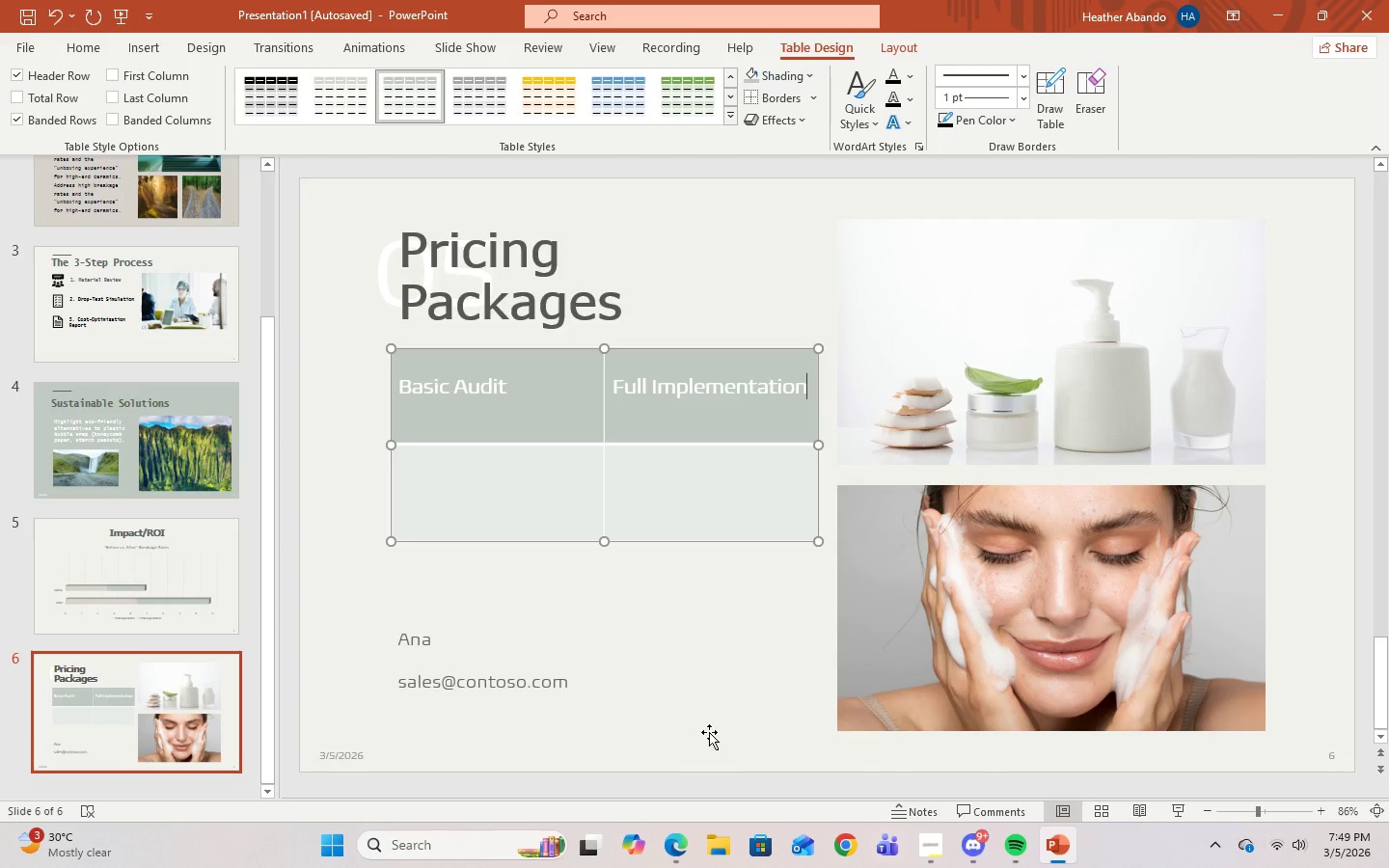 
left_click([670, 667])
 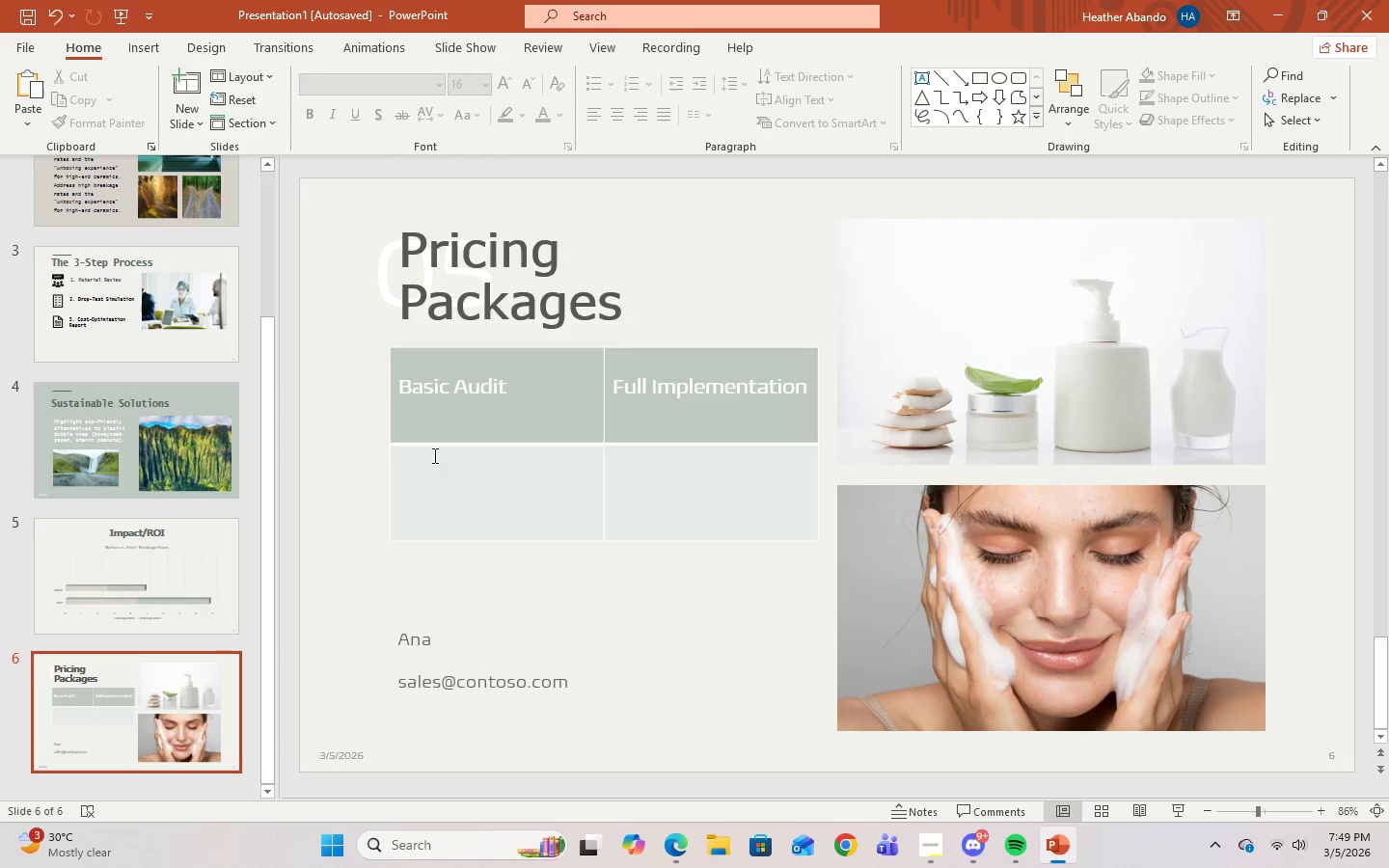 
left_click([436, 455])
 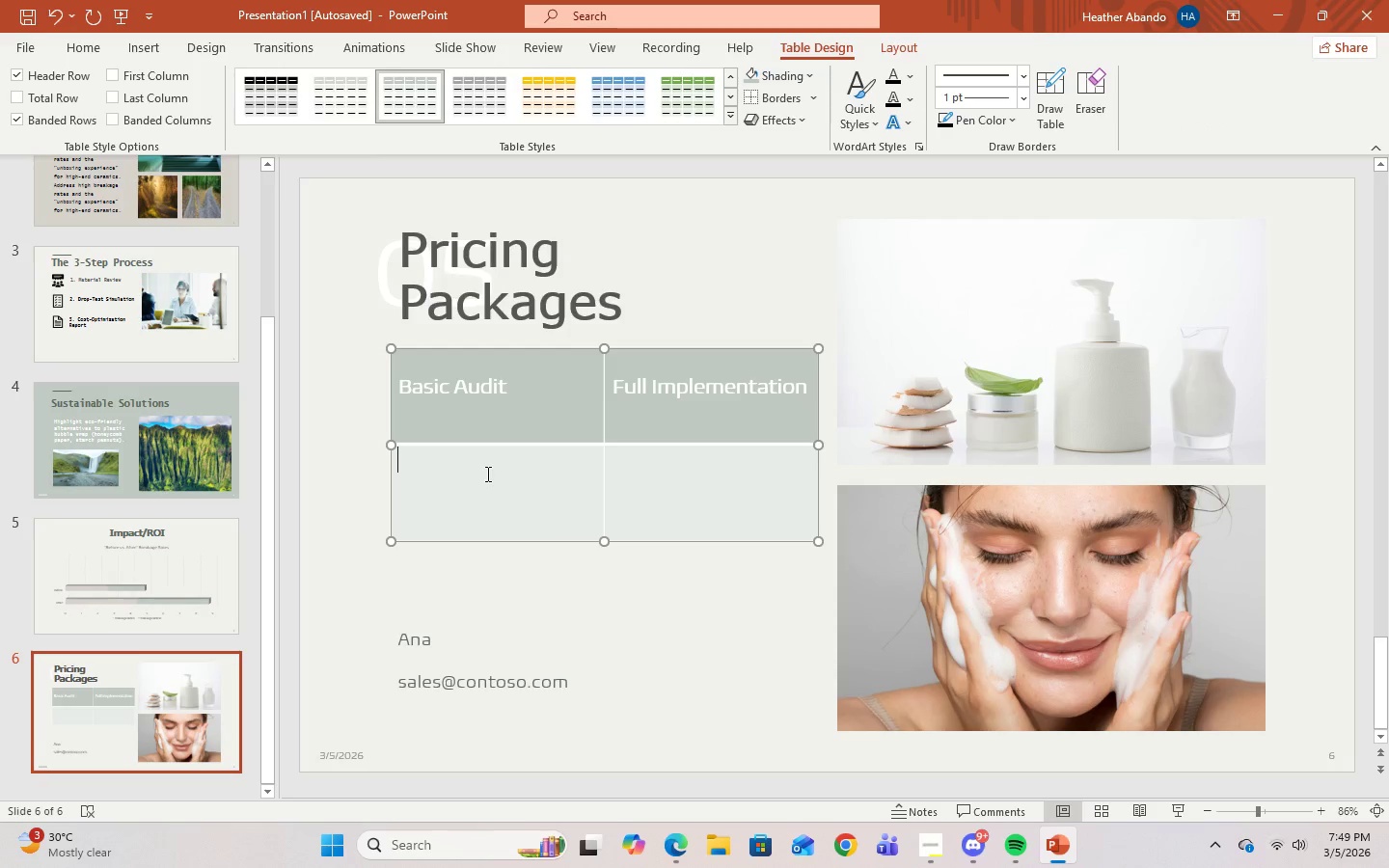 
key(Enter)
 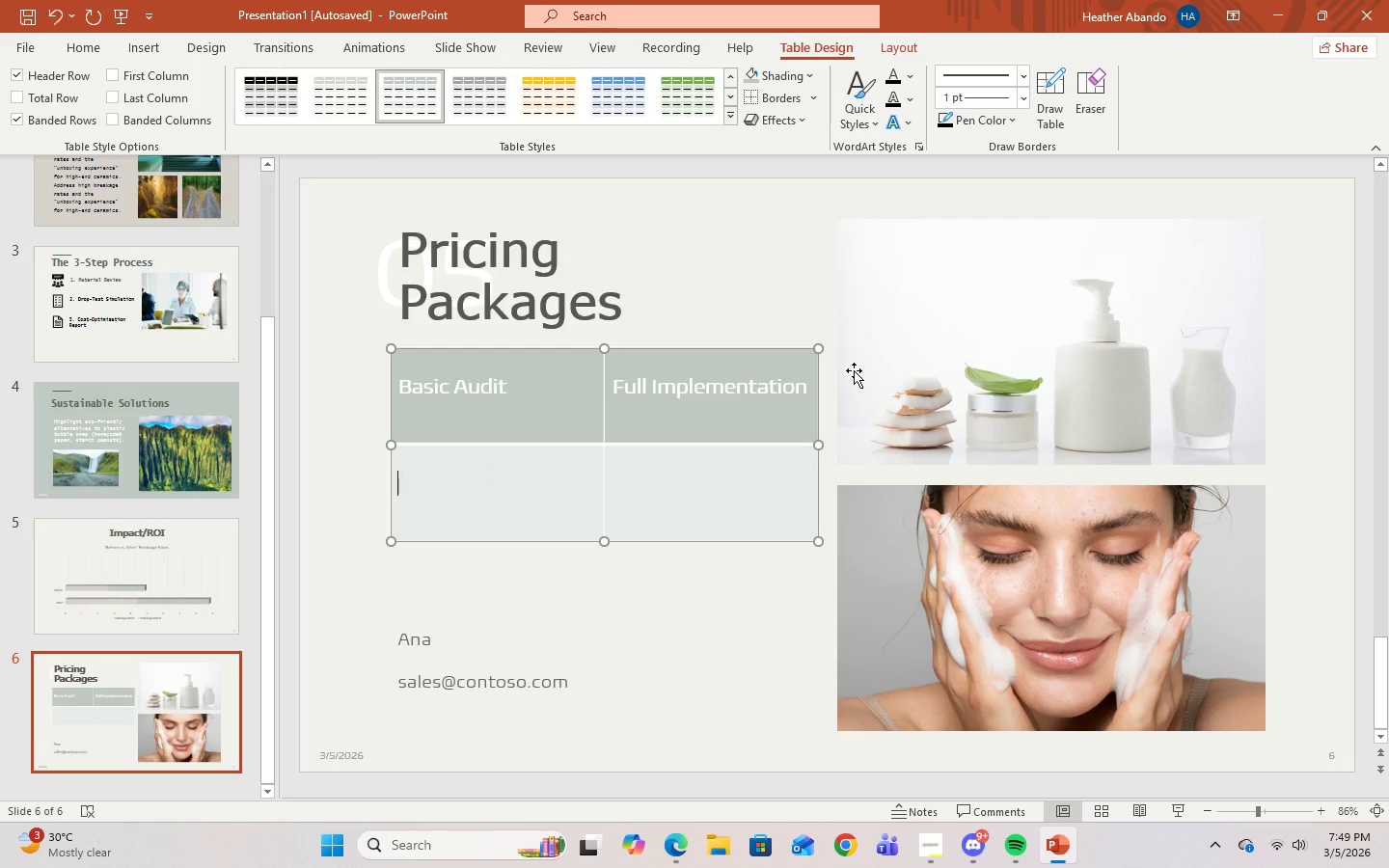 
left_click_drag(start_coordinate=[819, 447], to_coordinate=[803, 447])
 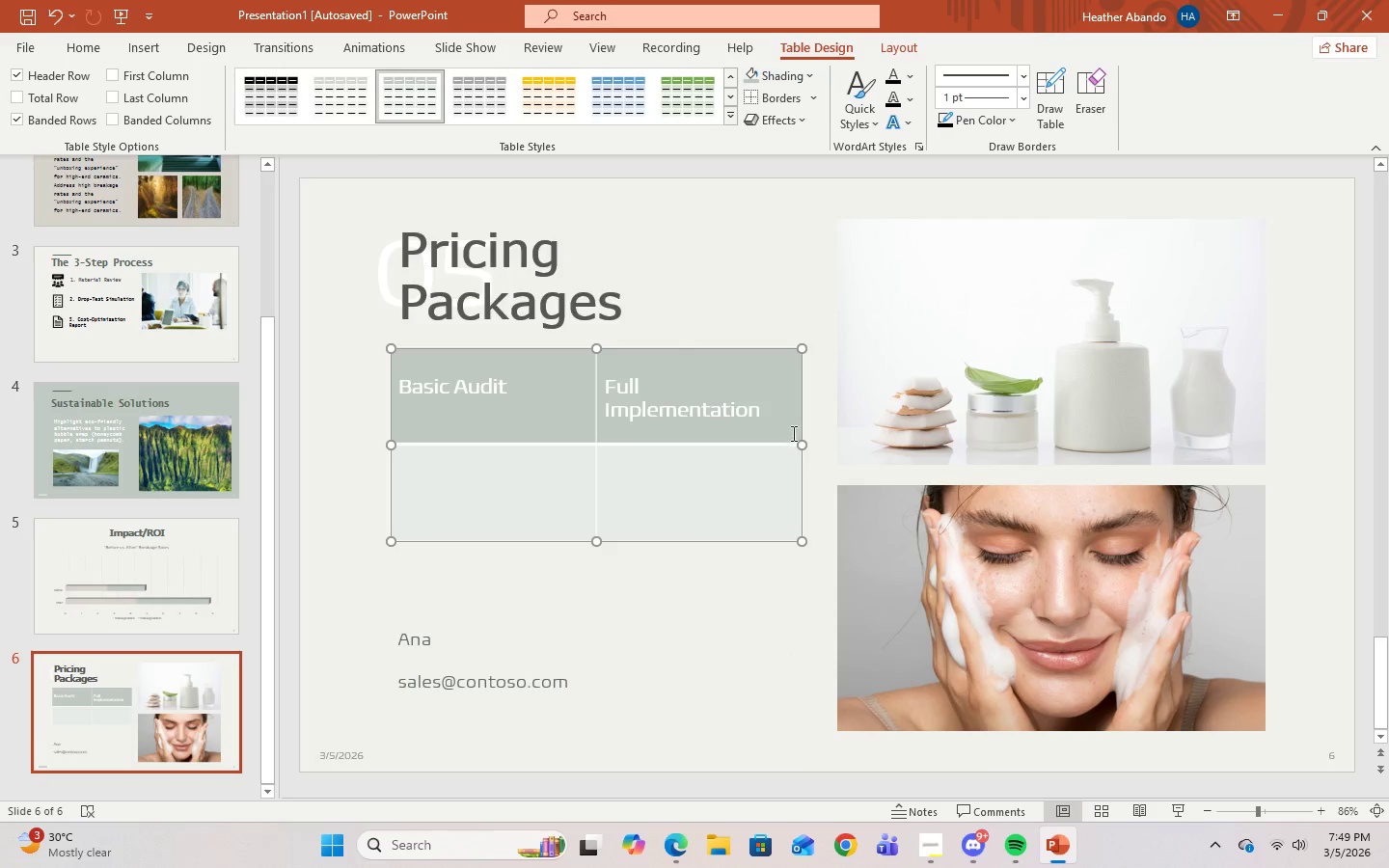 
left_click_drag(start_coordinate=[803, 443], to_coordinate=[815, 443])
 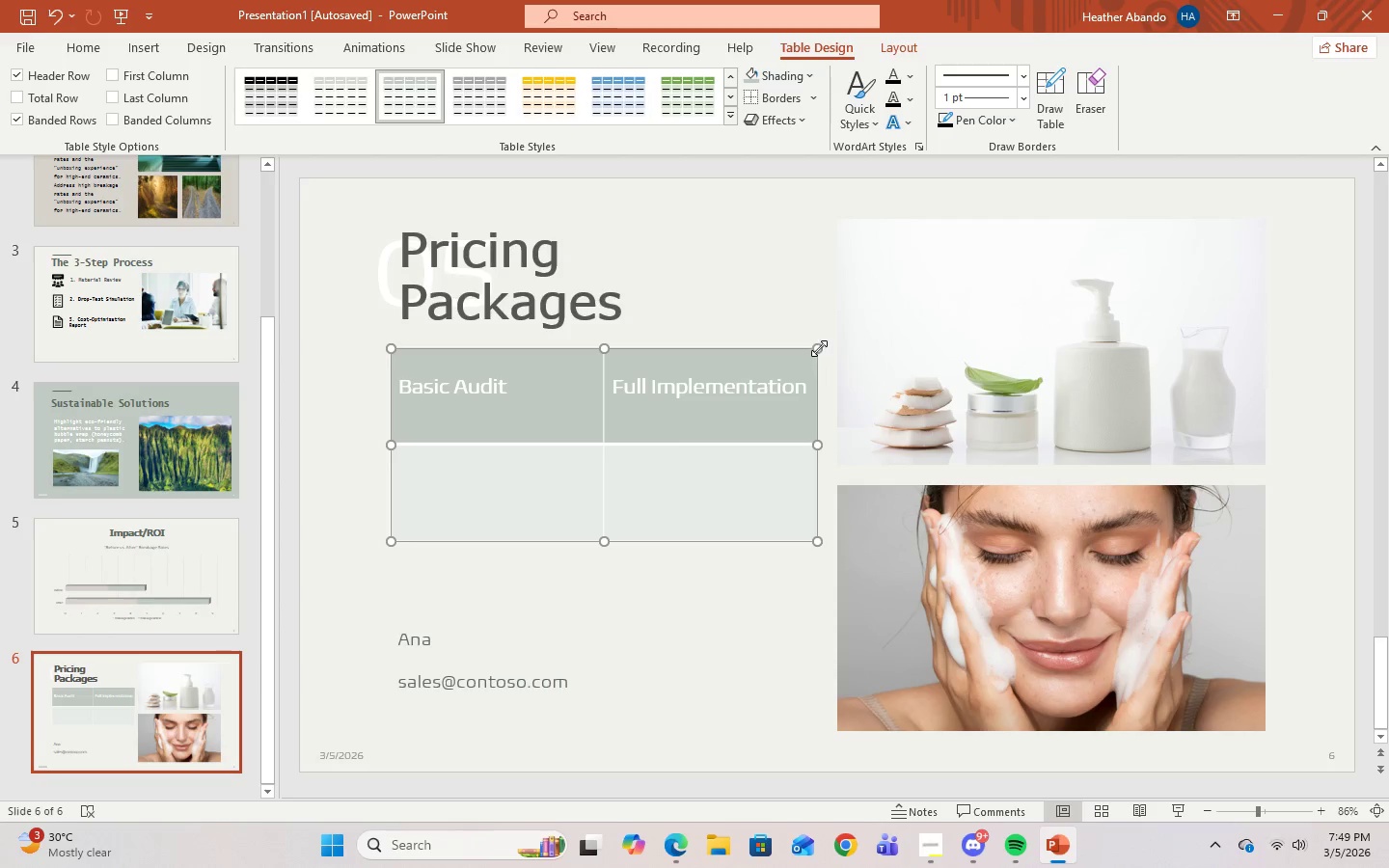 
left_click_drag(start_coordinate=[819, 348], to_coordinate=[785, 363])
 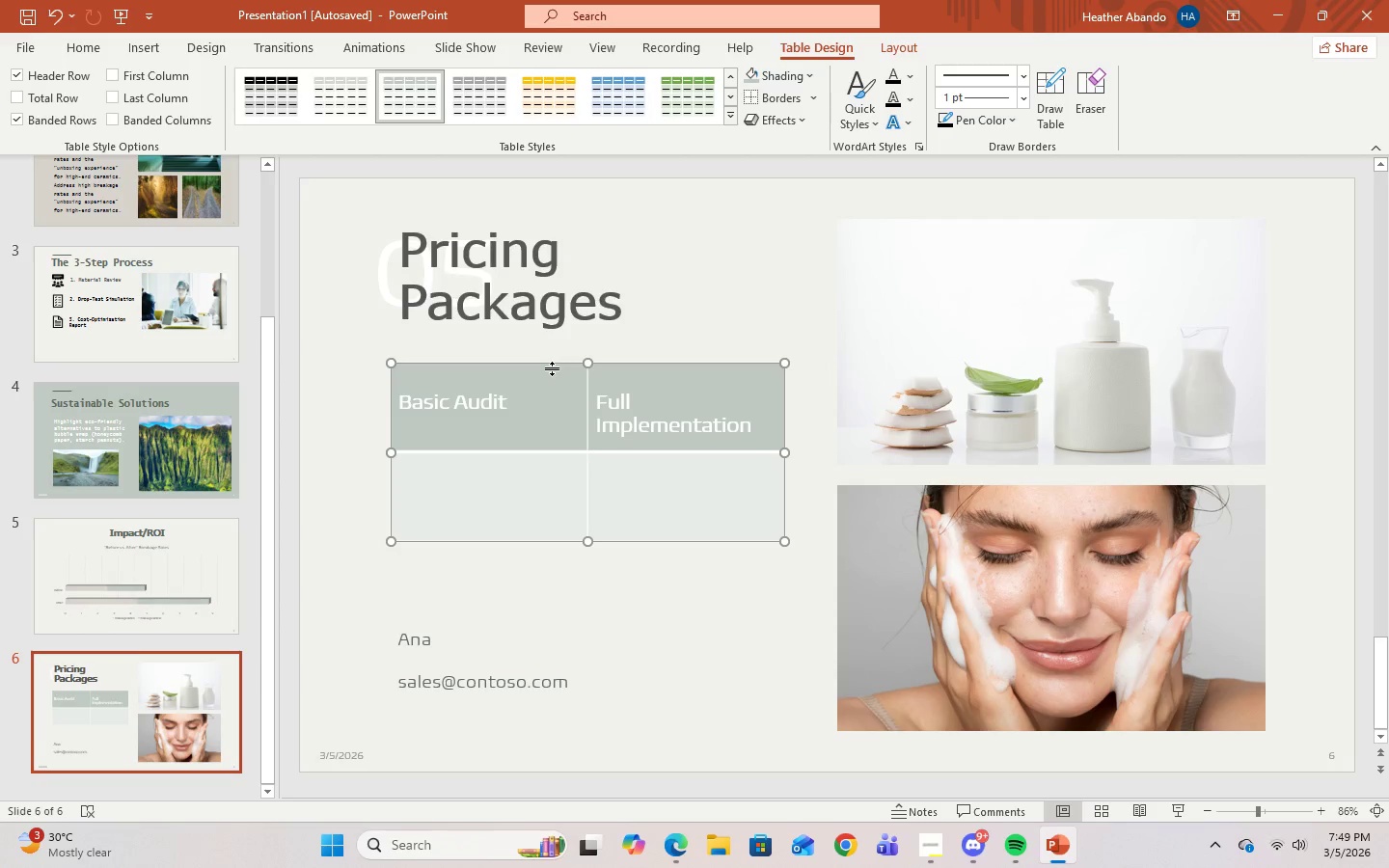 
left_click_drag(start_coordinate=[546, 365], to_coordinate=[545, 359])
 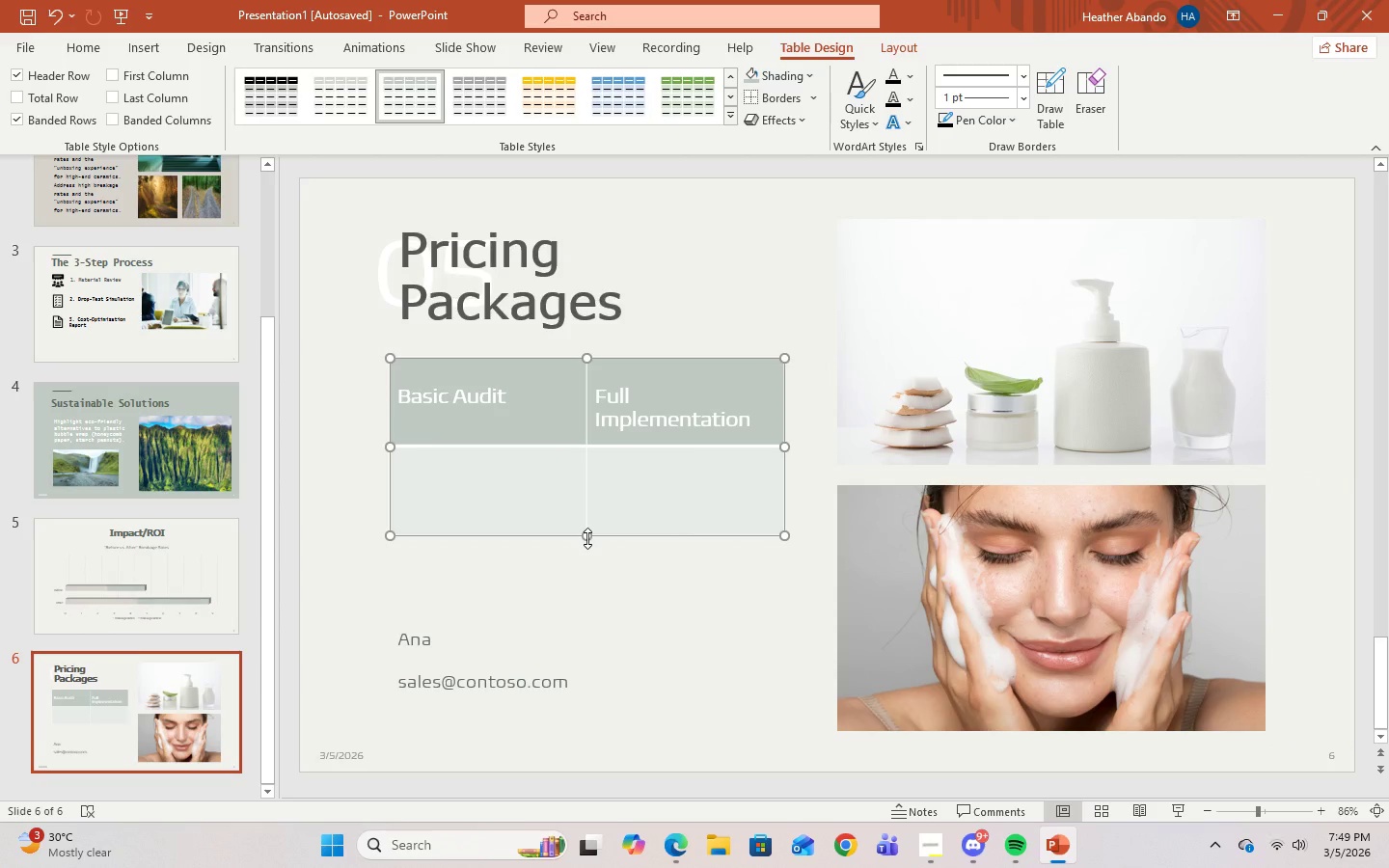 
left_click([655, 640])
 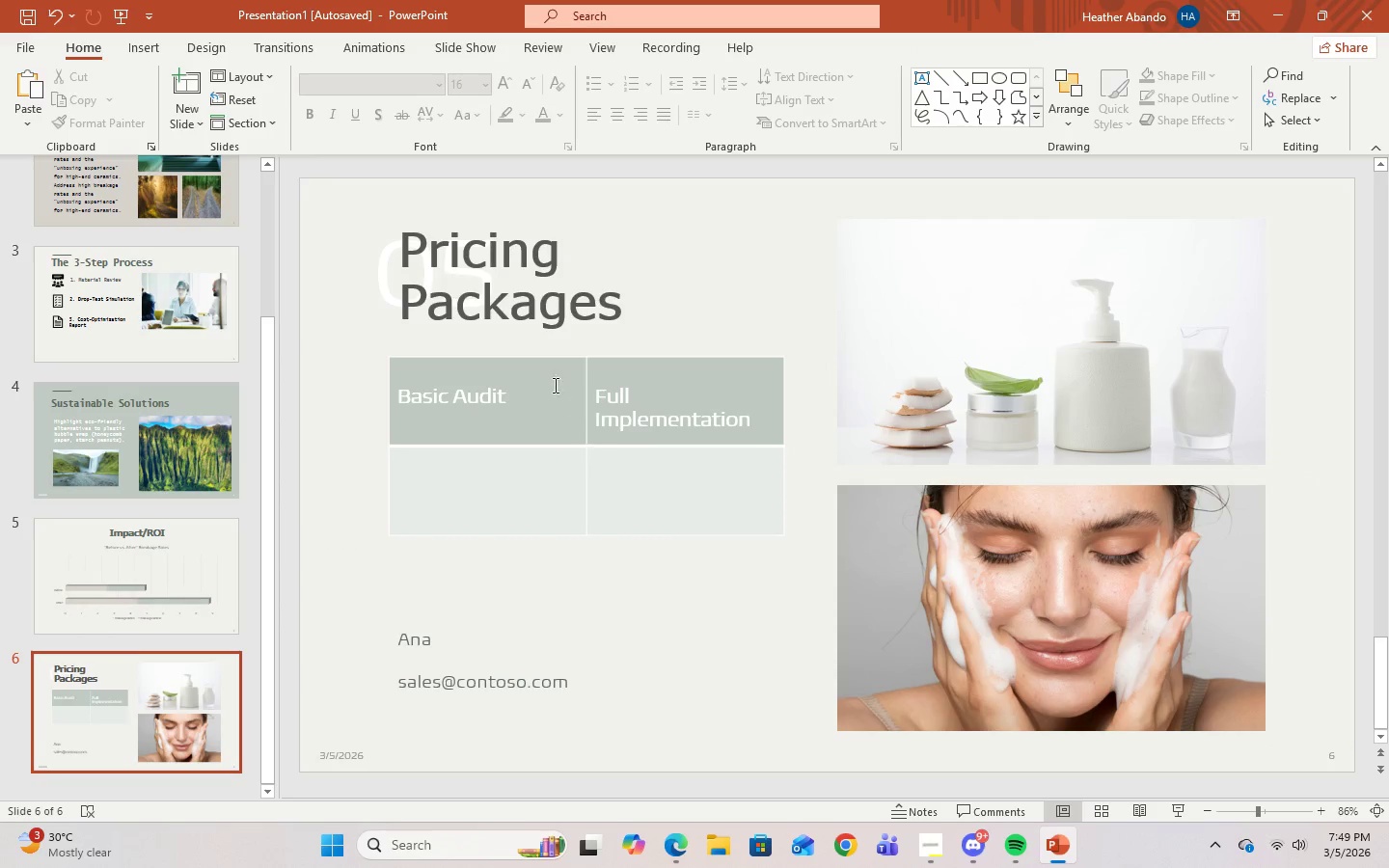 
left_click([549, 387])
 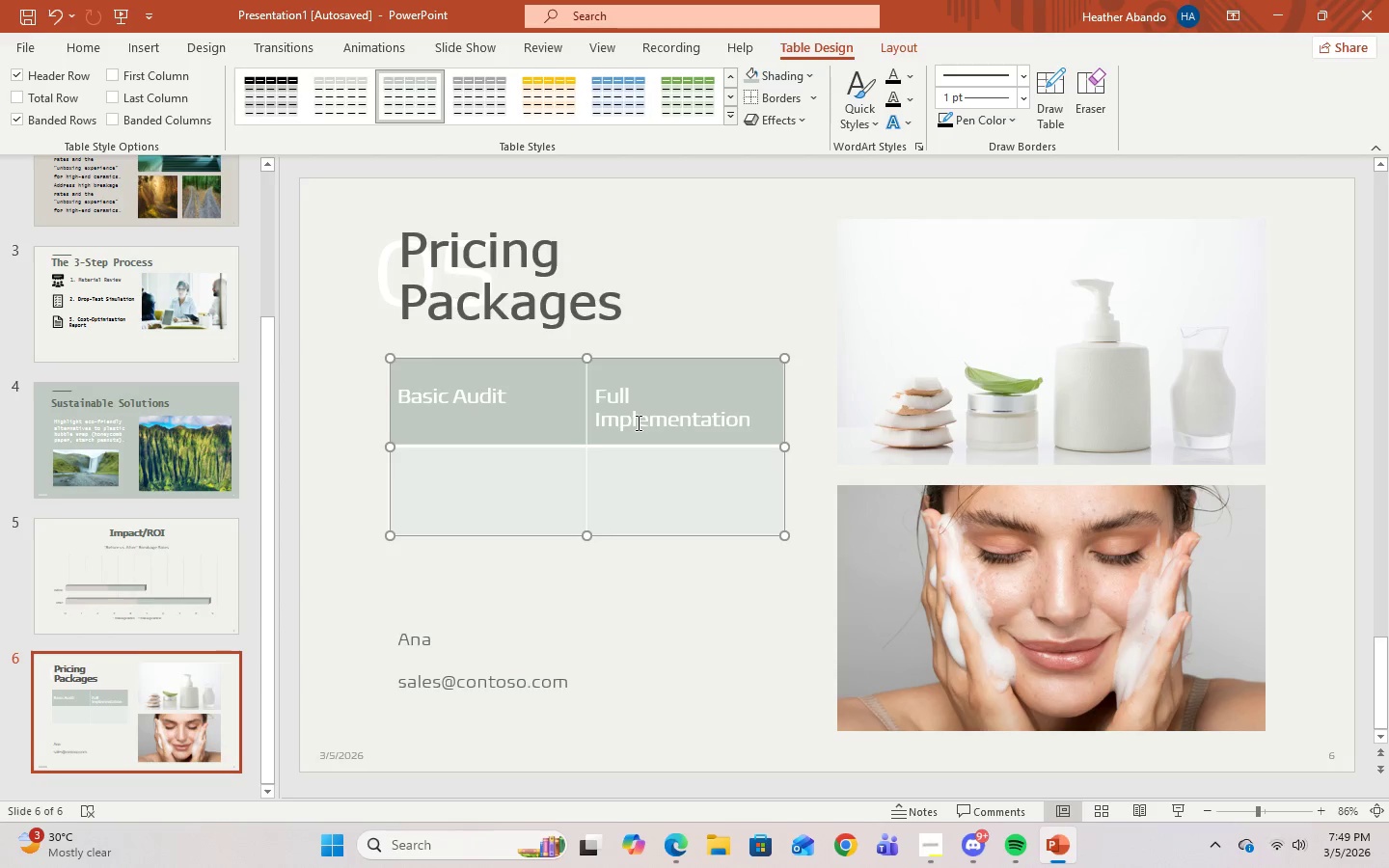 
left_click_drag(start_coordinate=[595, 392], to_coordinate=[656, 405])
 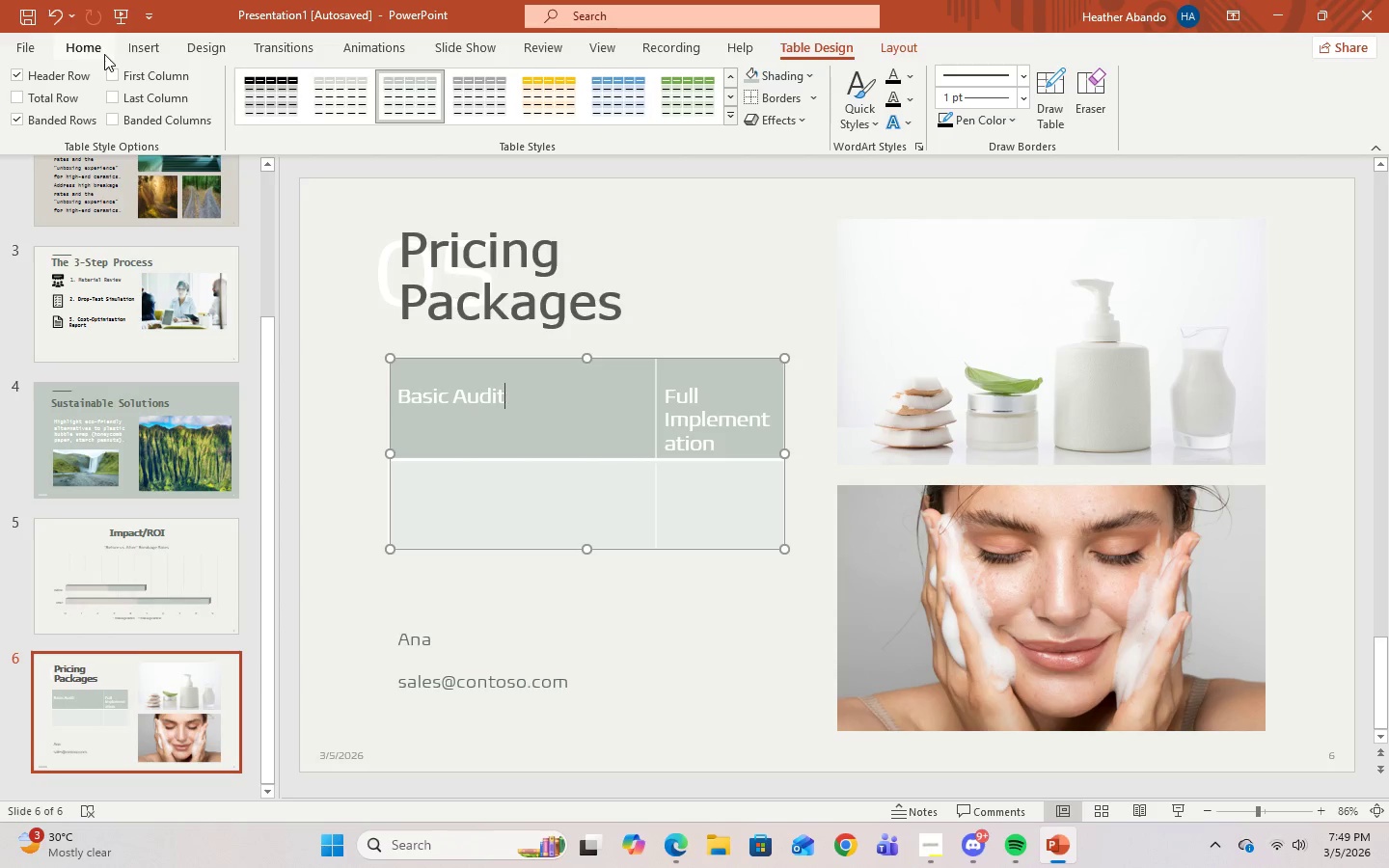 
left_click([61, 17])
 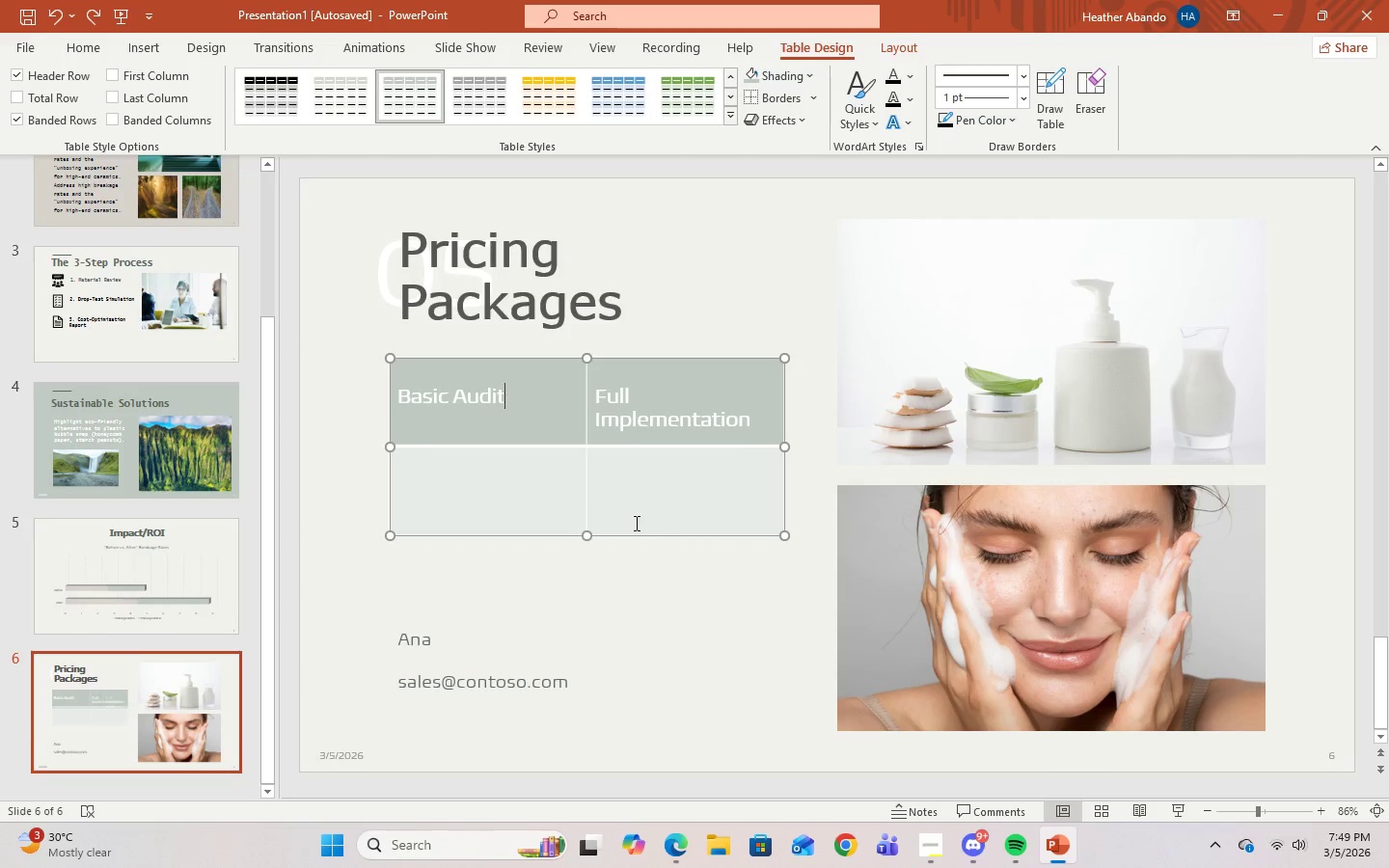 
left_click([659, 531])
 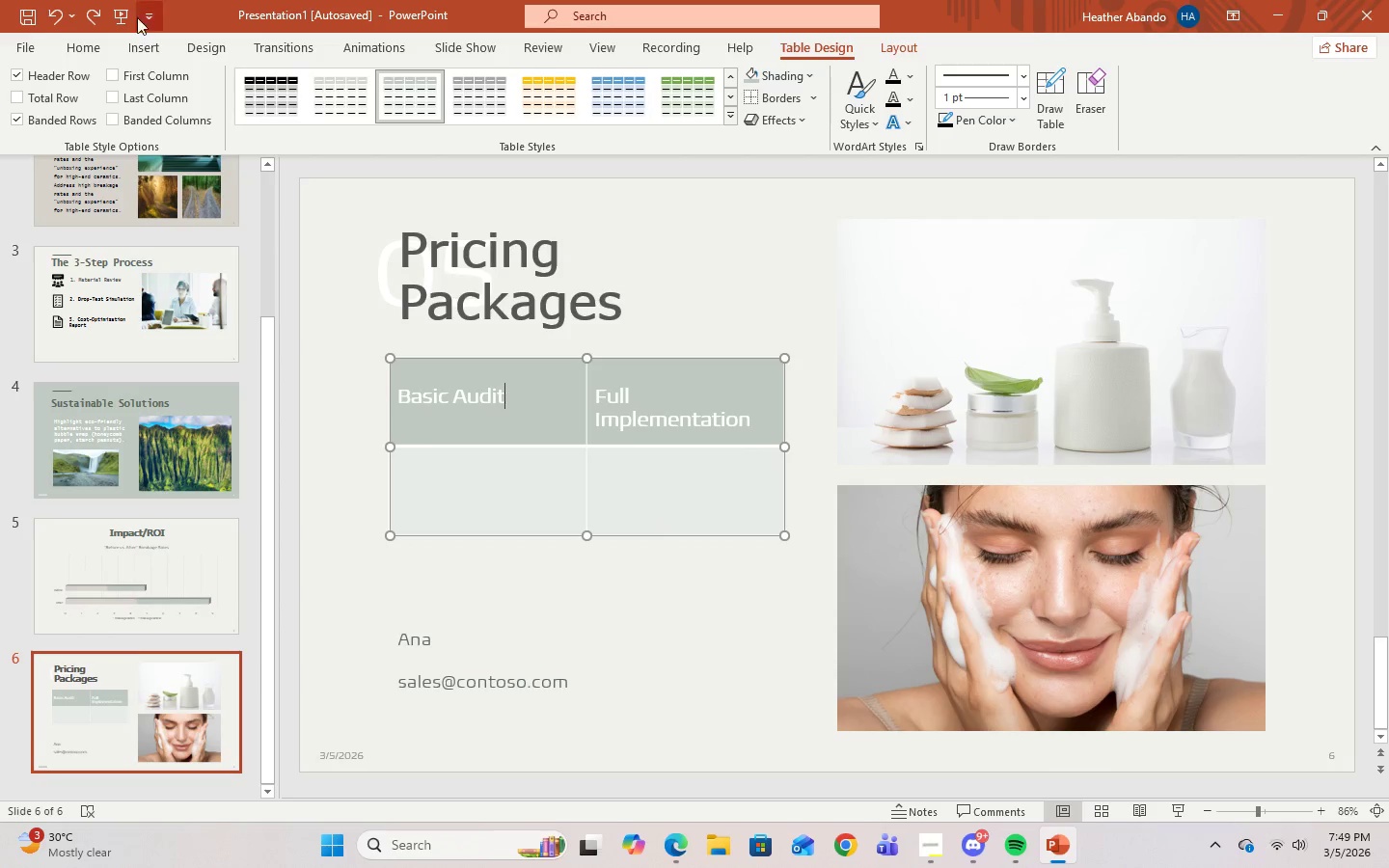 
left_click([83, 54])
 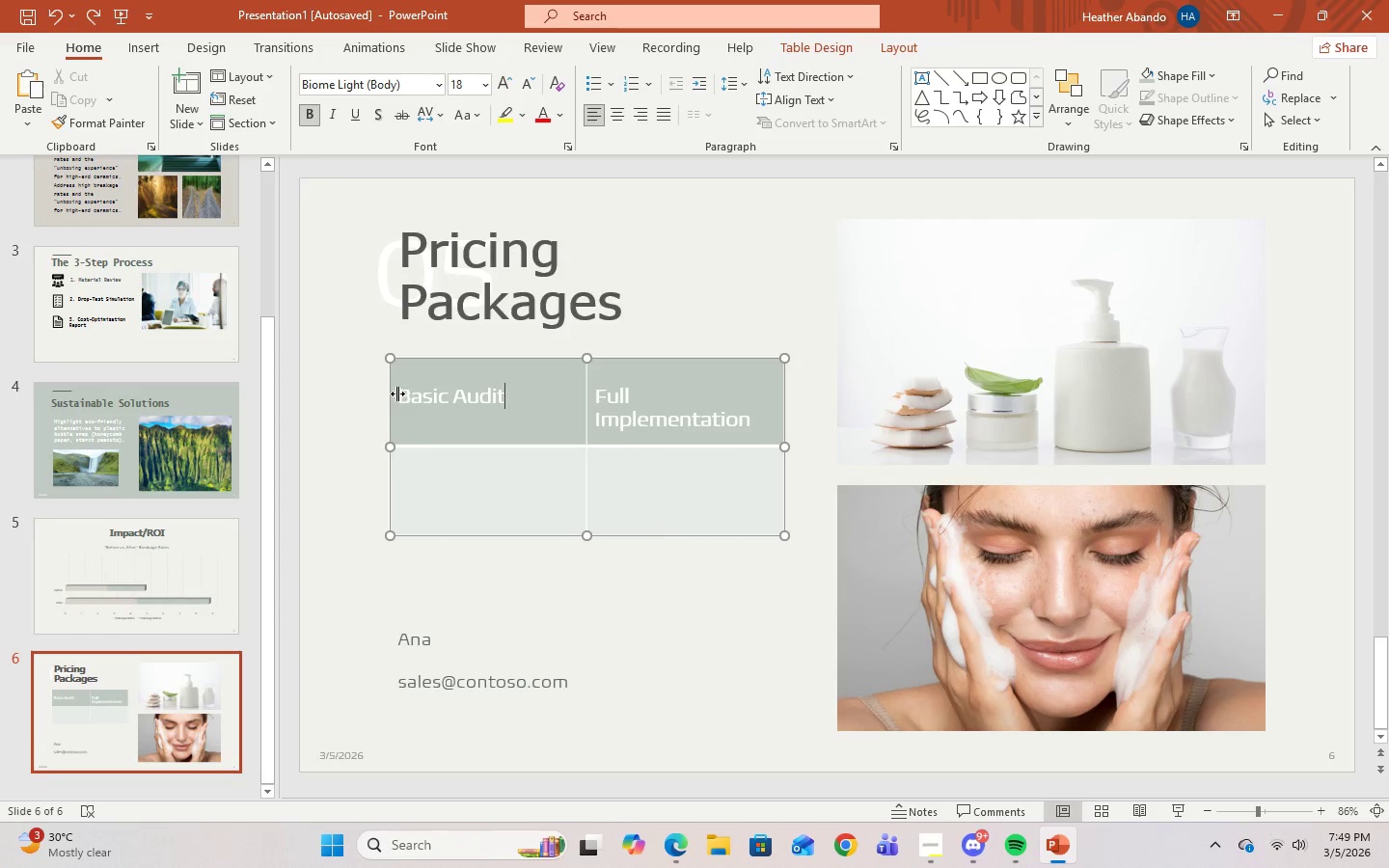 
left_click([434, 397])
 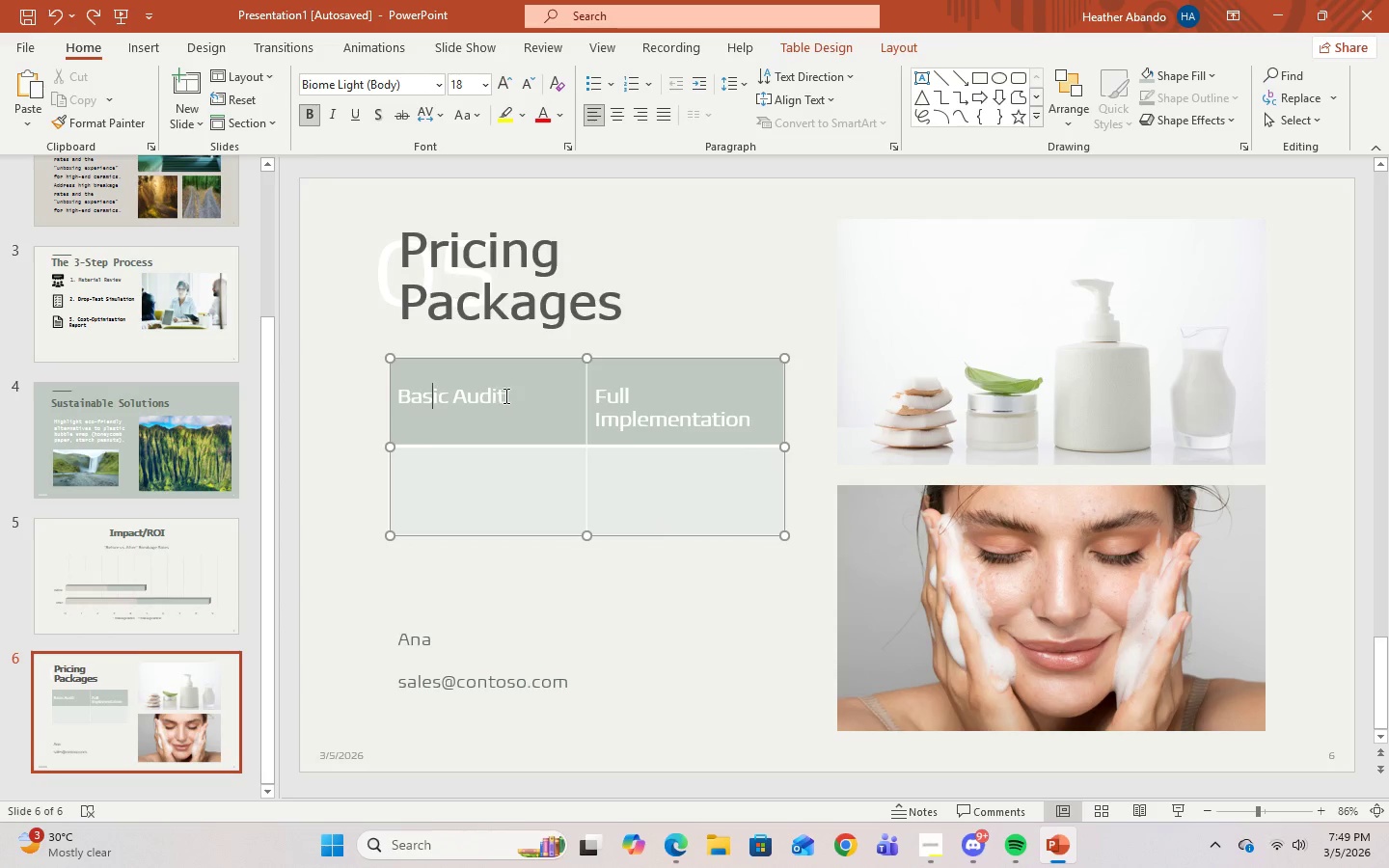 
left_click([504, 395])
 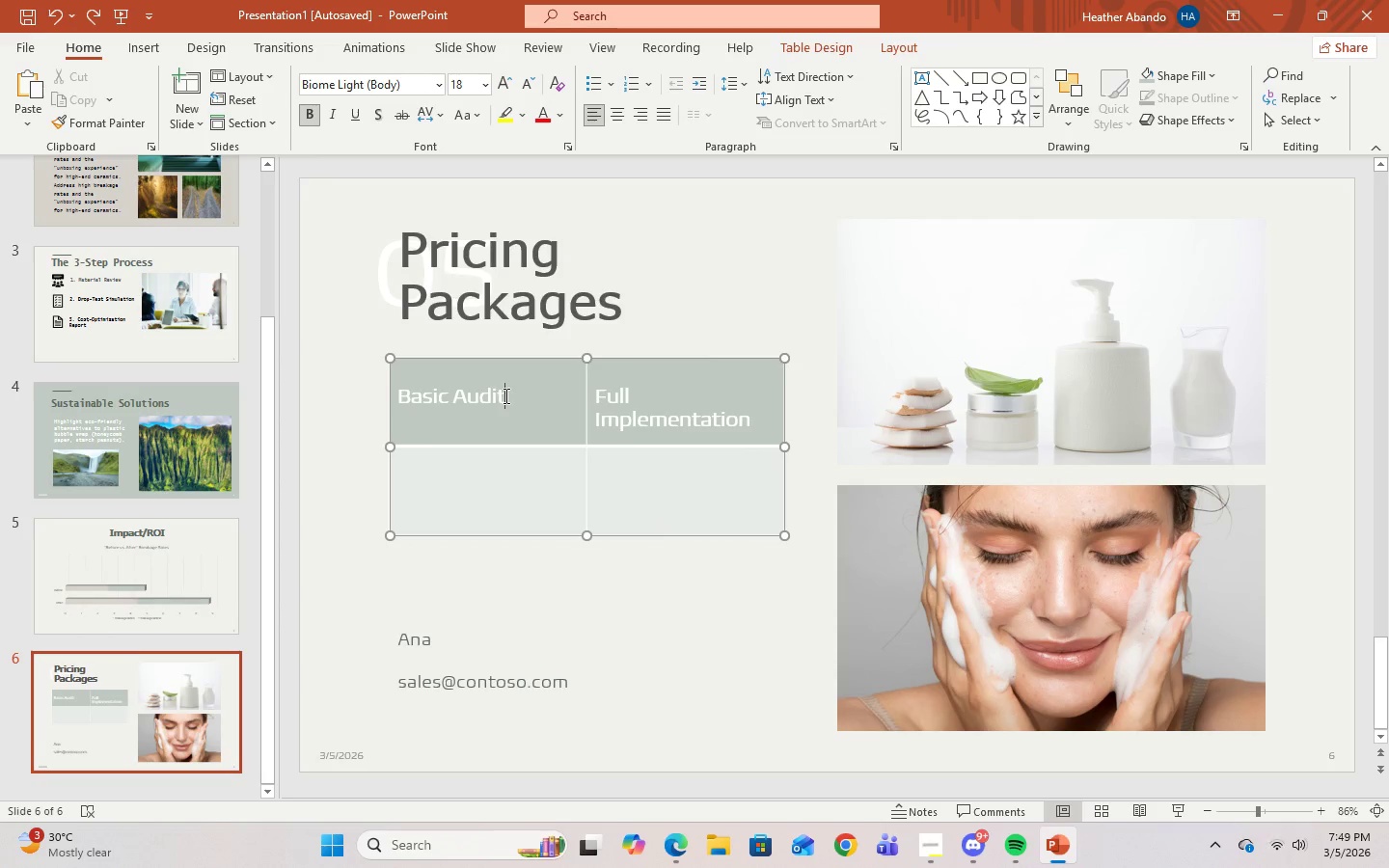 
left_click_drag(start_coordinate=[503, 395], to_coordinate=[403, 395])
 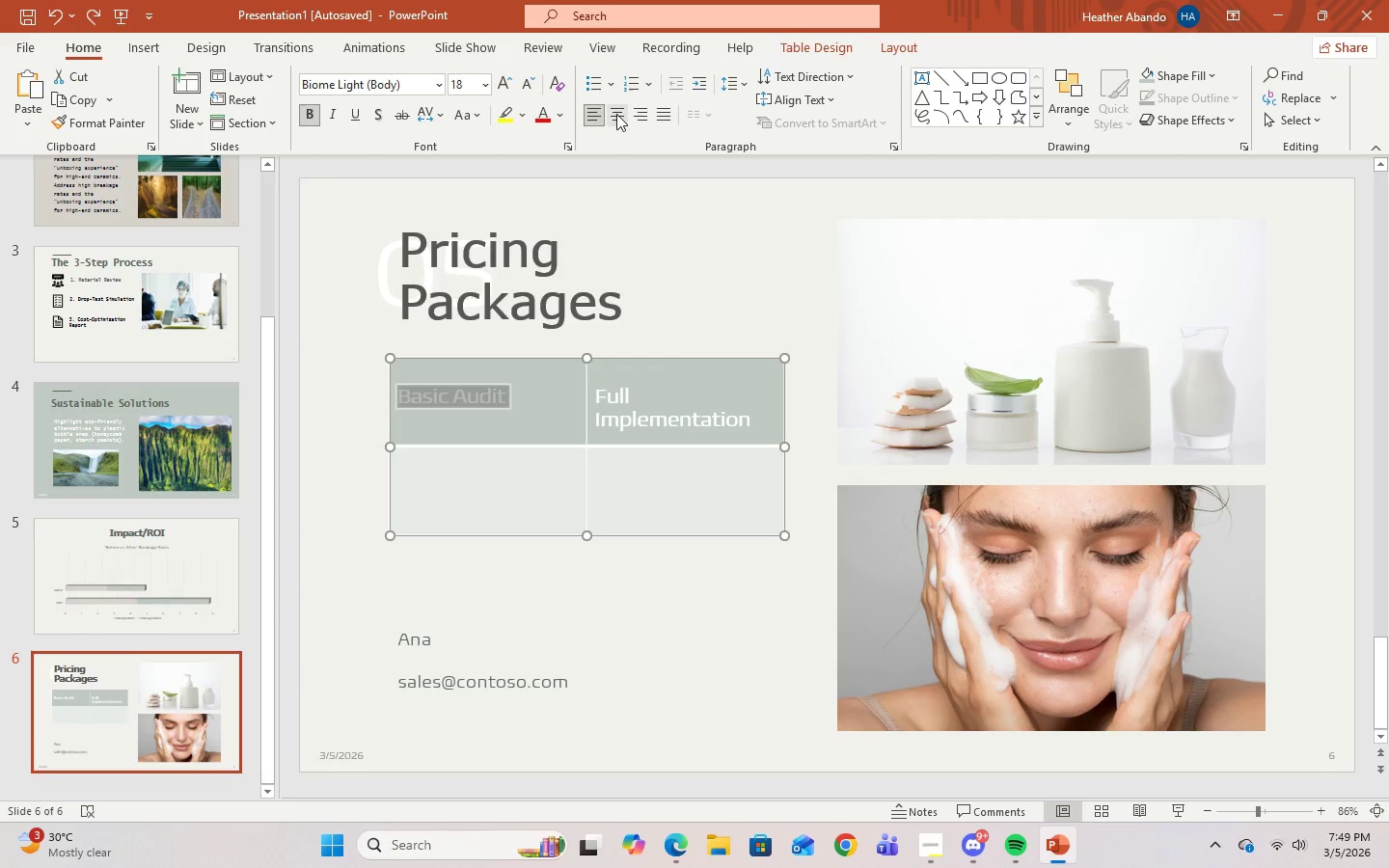 
left_click([616, 114])
 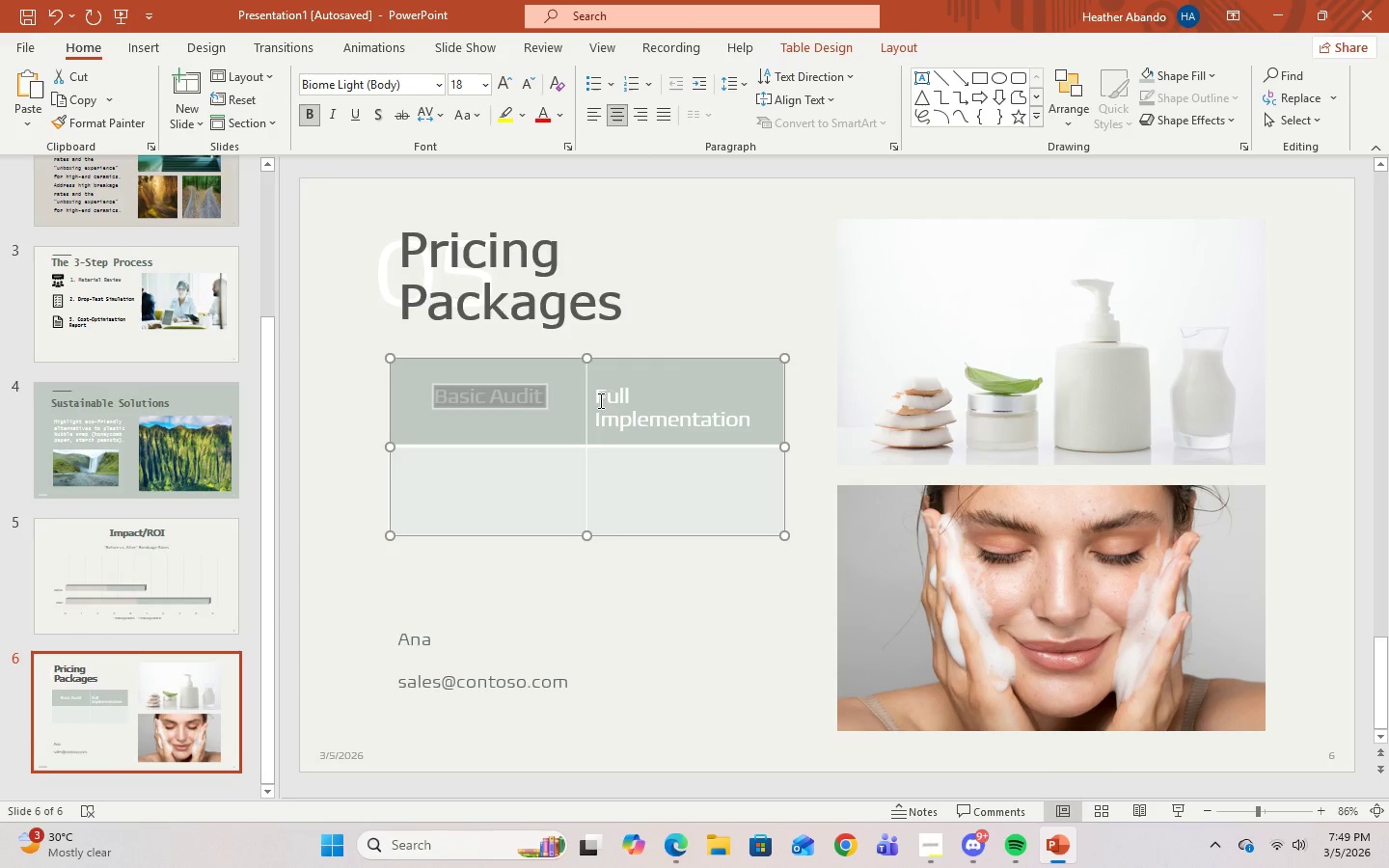 
left_click_drag(start_coordinate=[597, 399], to_coordinate=[750, 432])
 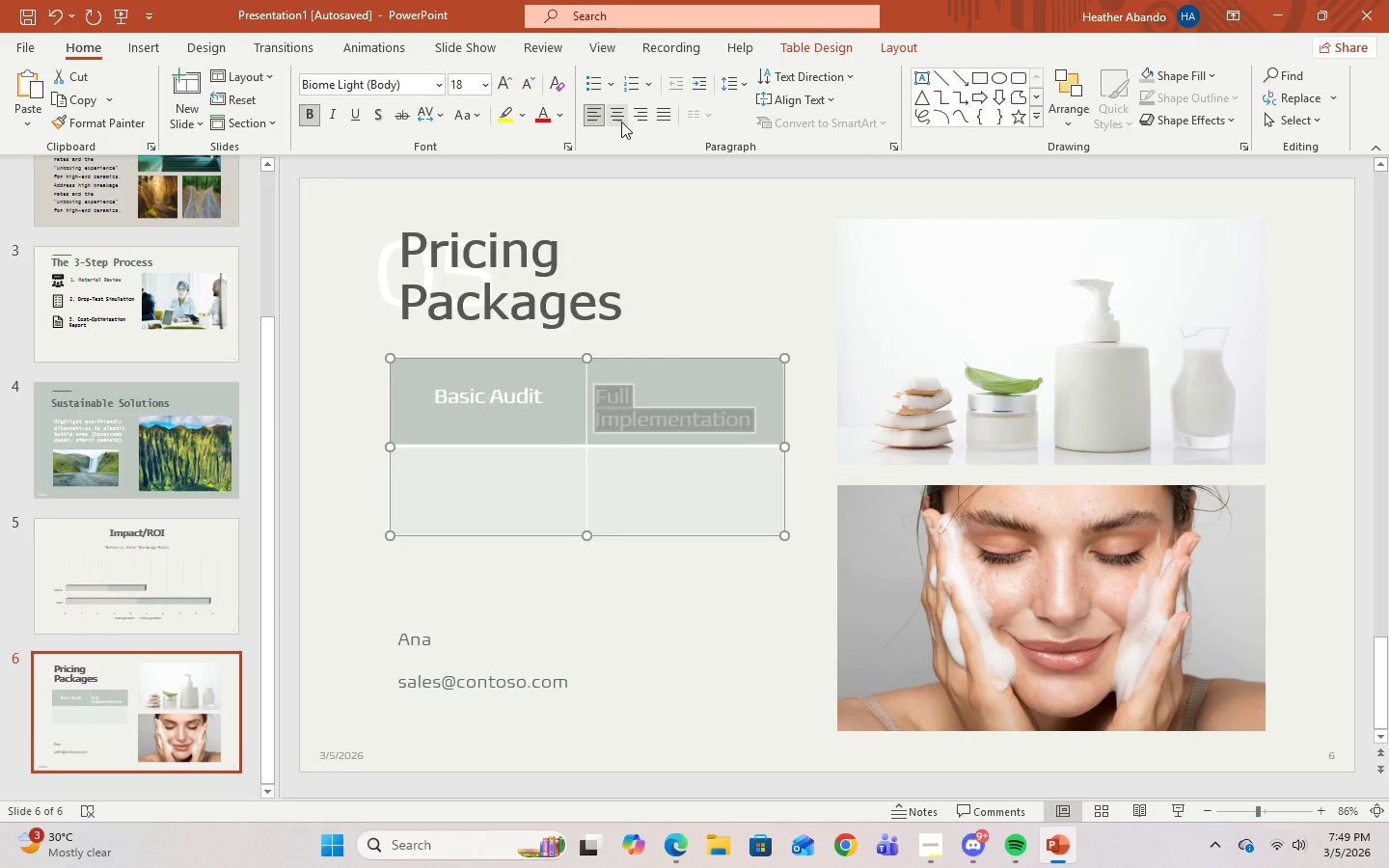 
left_click([618, 118])
 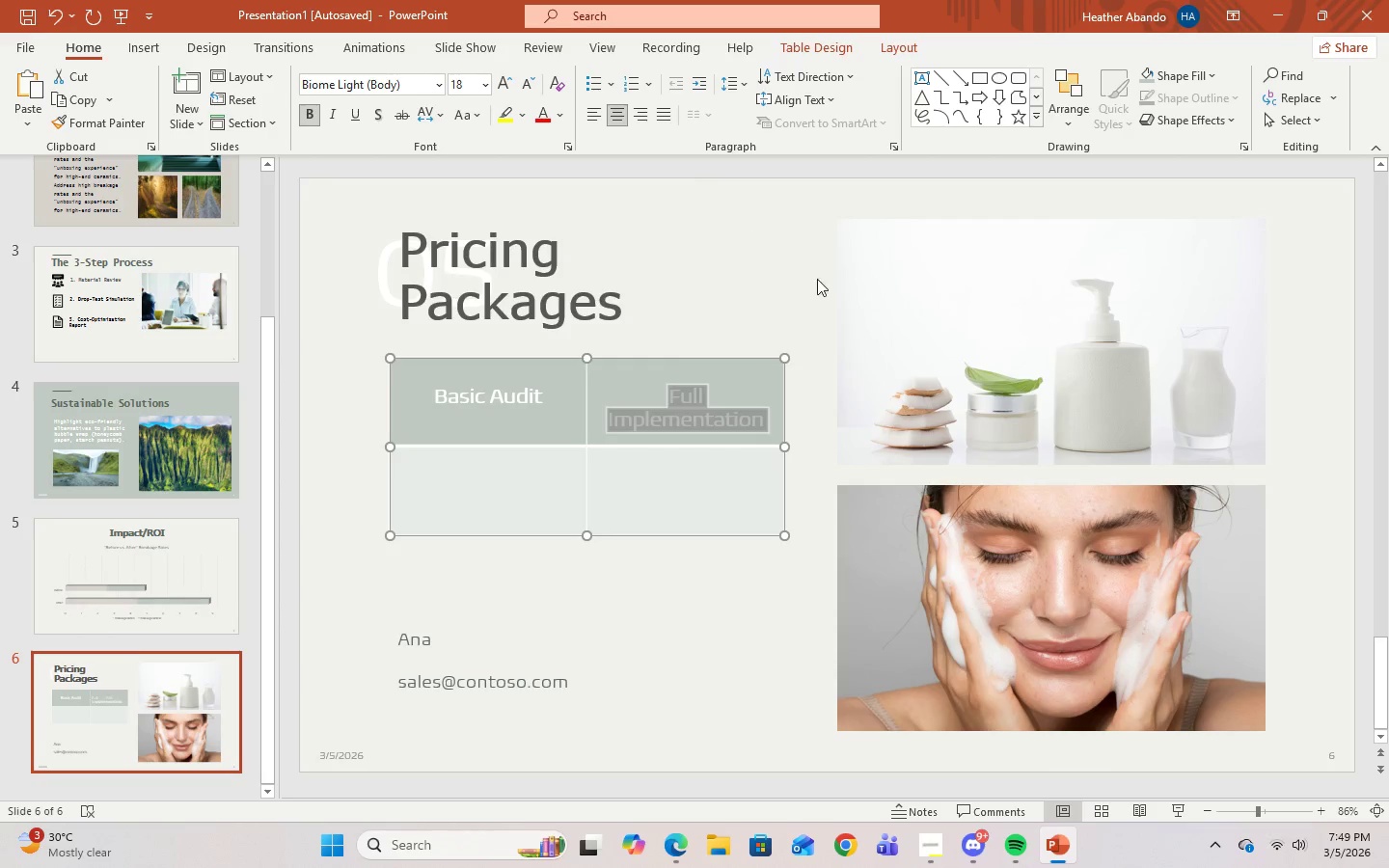 
left_click([826, 285])
 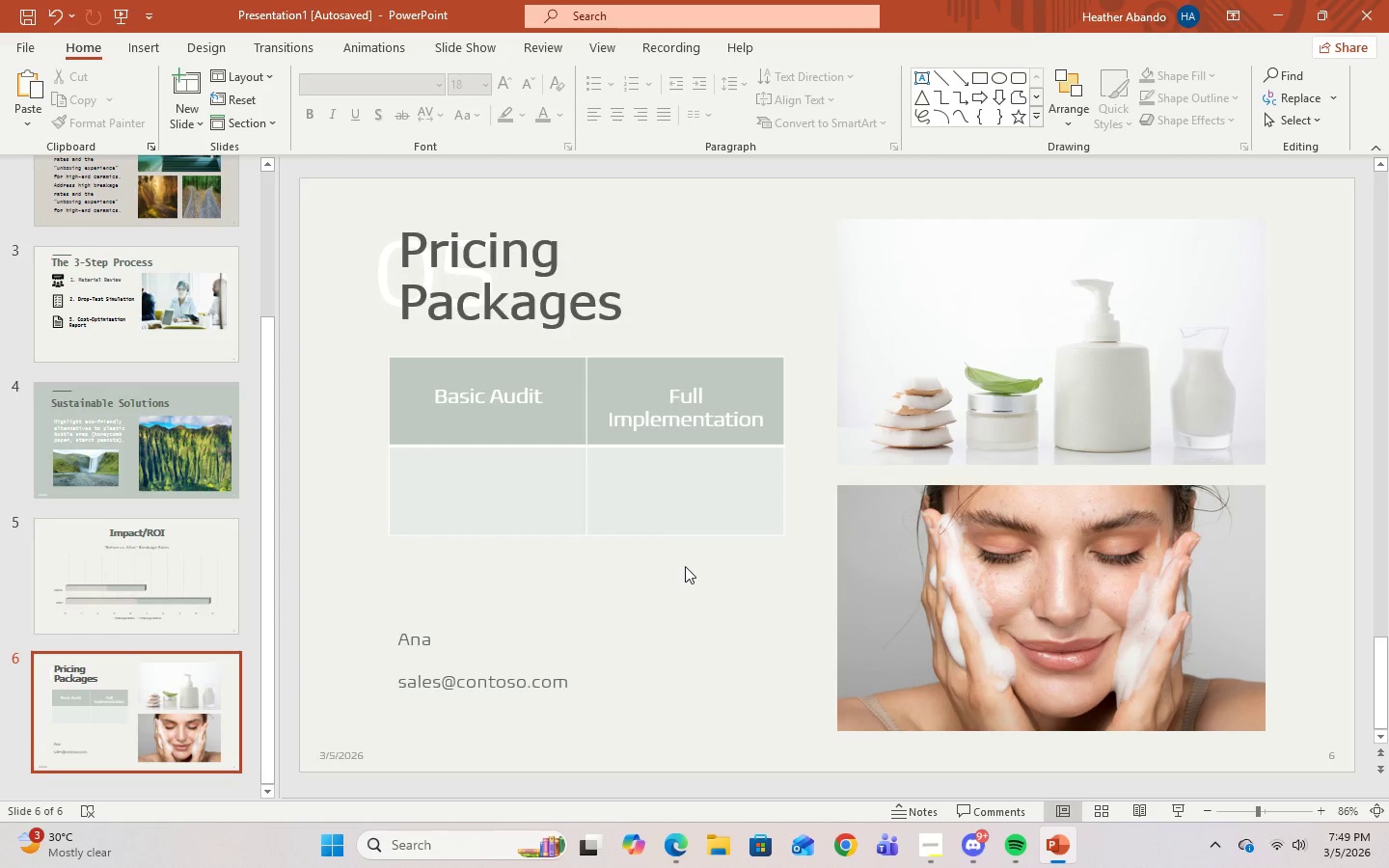 
left_click([492, 400])
 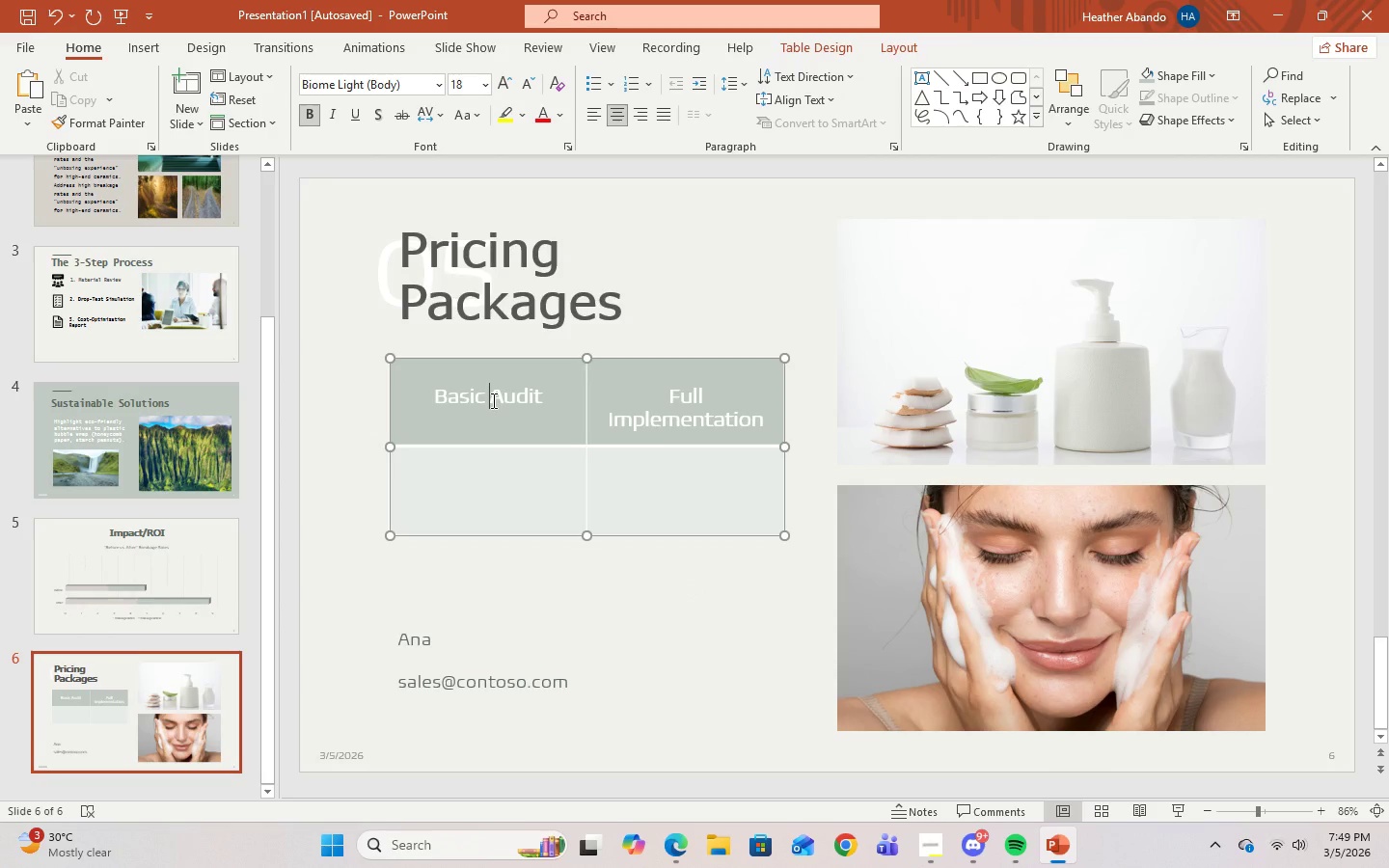 
key(Enter)
 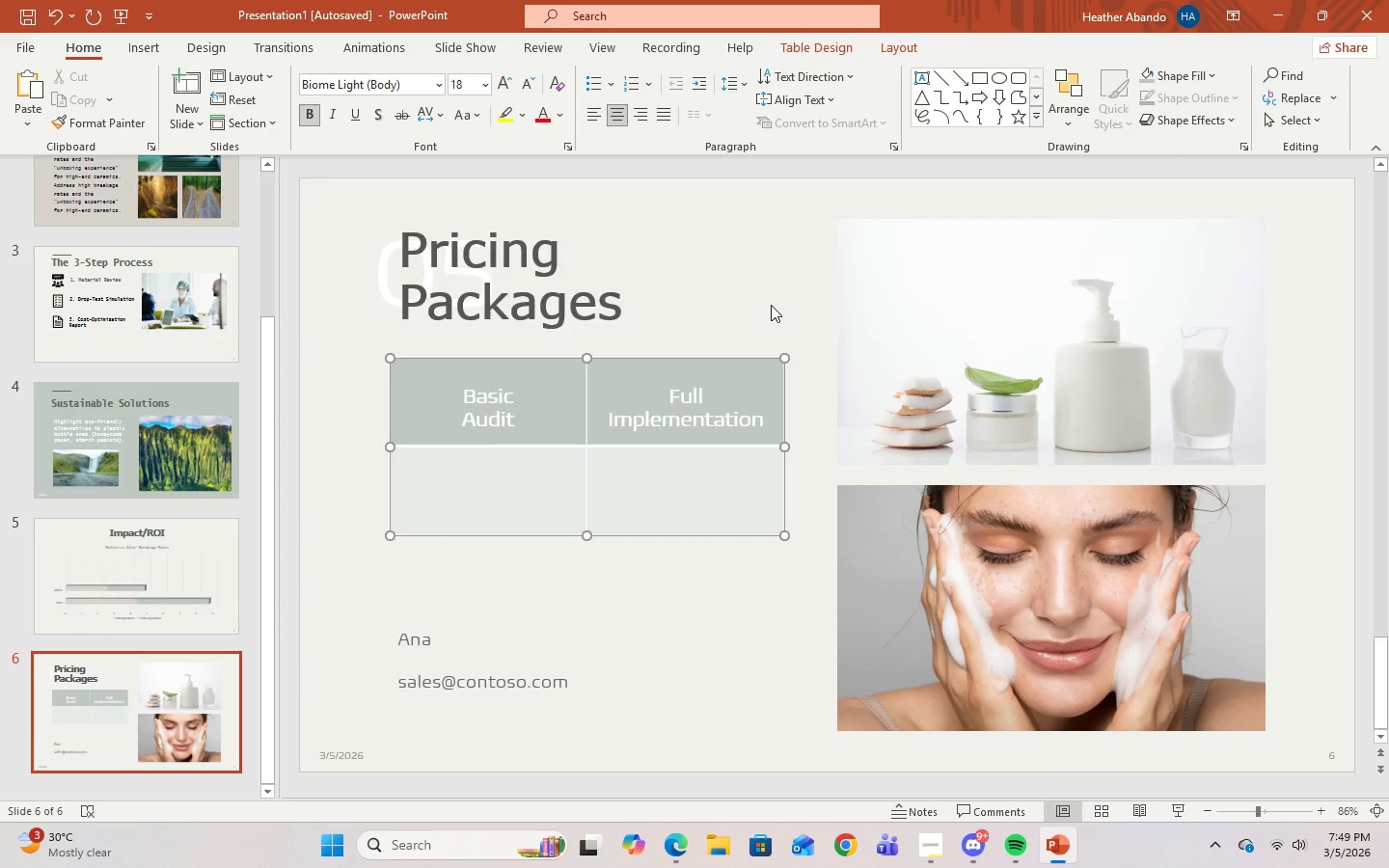 
left_click([771, 305])
 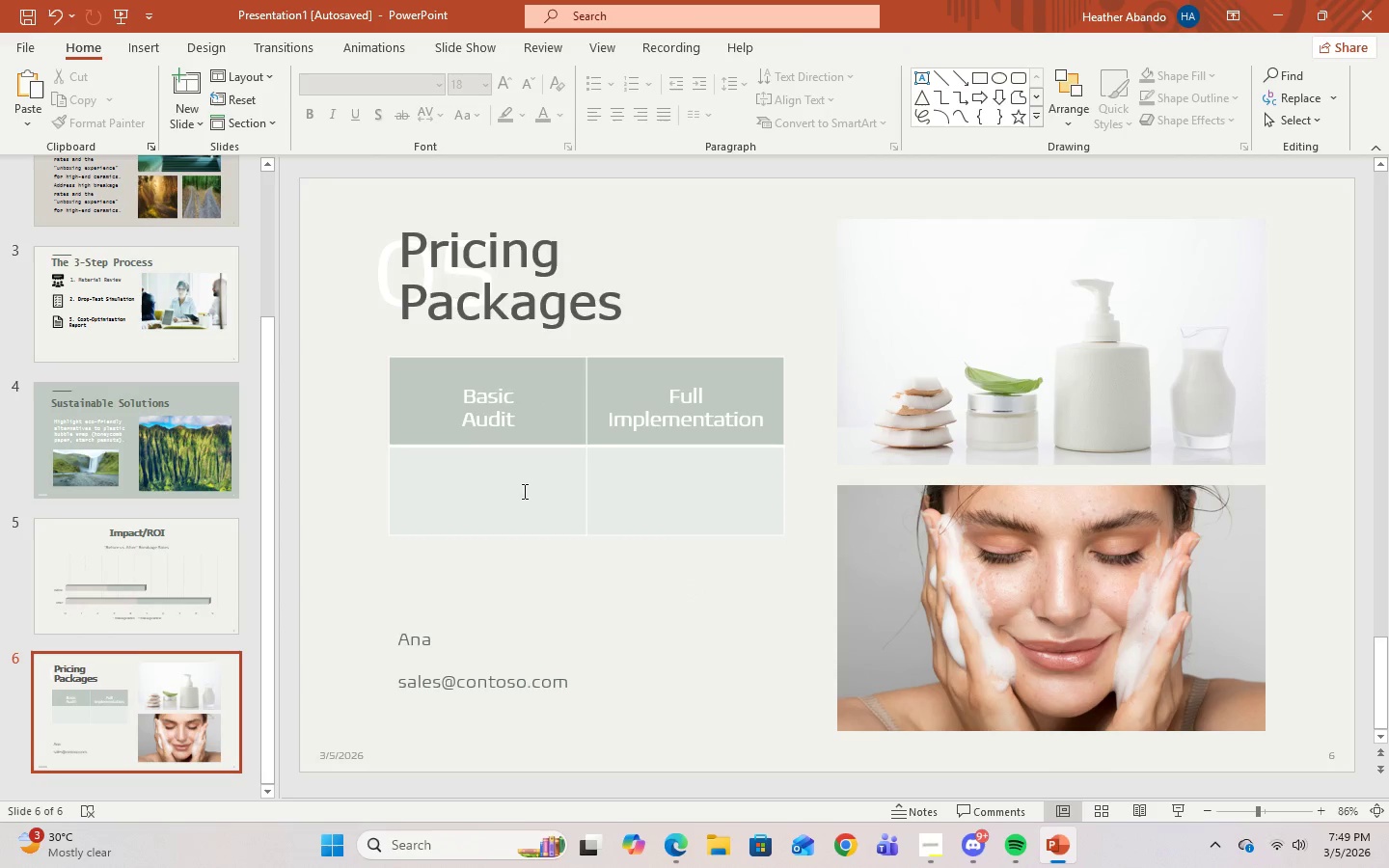 
left_click([538, 497])
 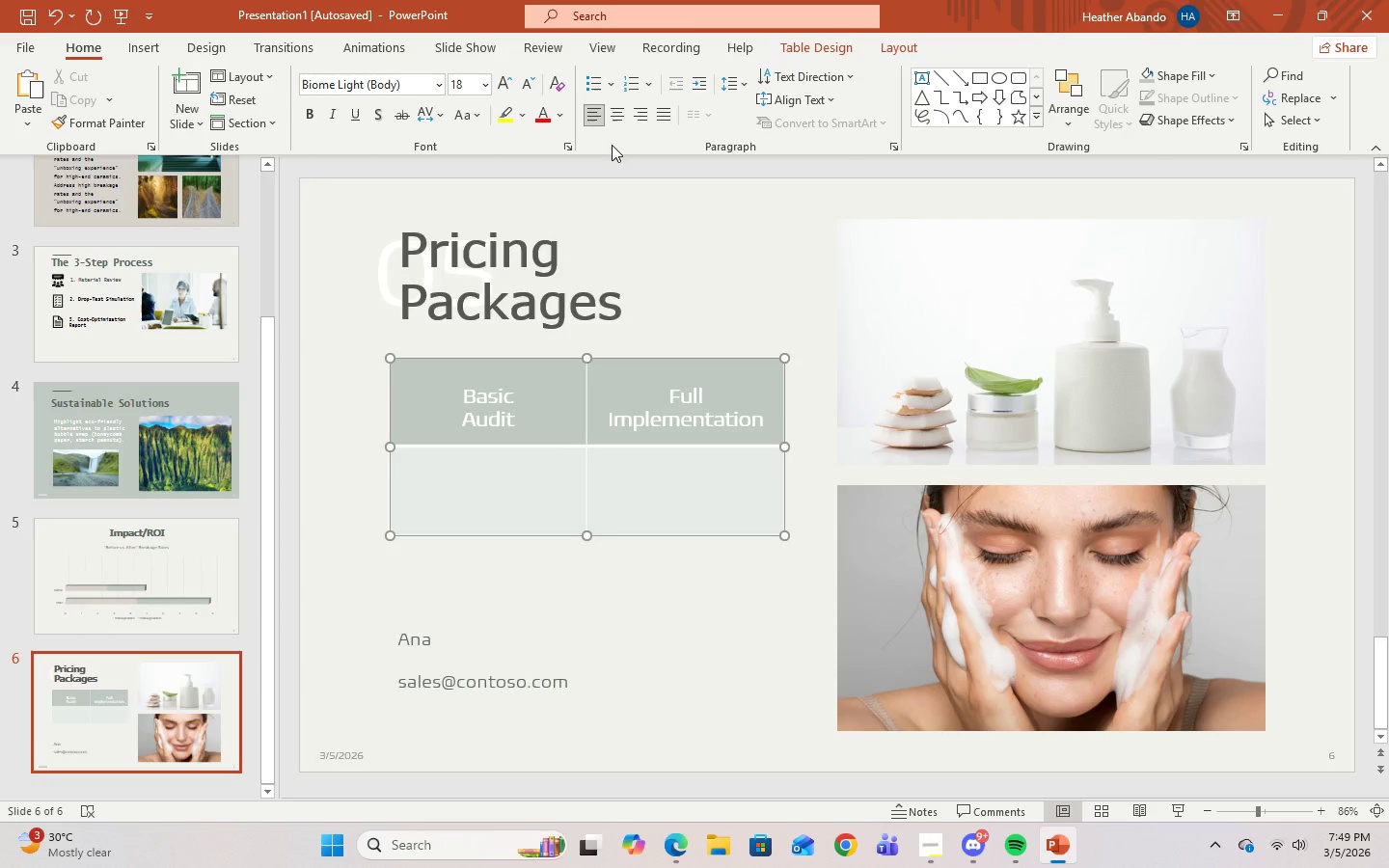 
left_click([615, 116])
 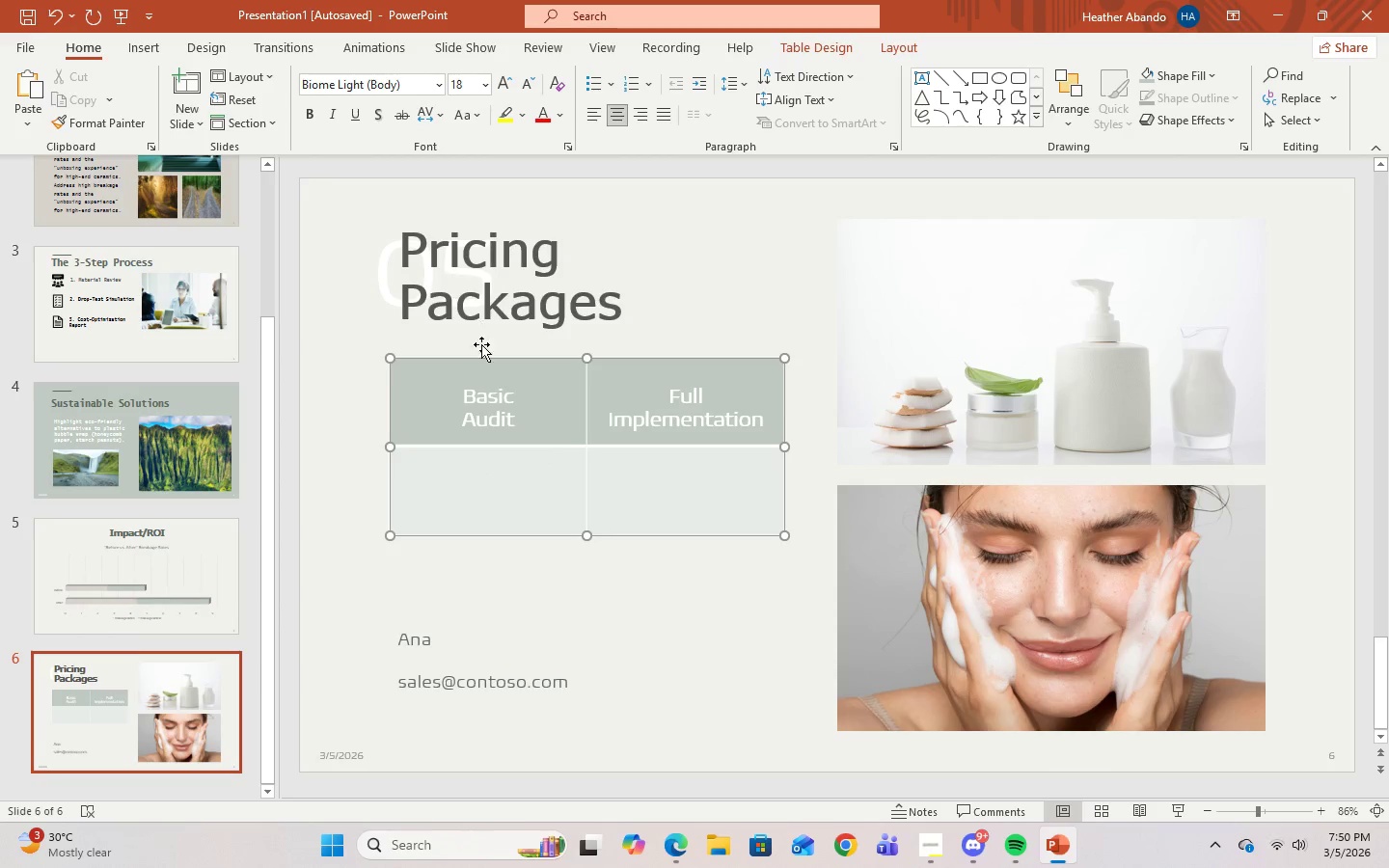 
left_click([450, 389])
 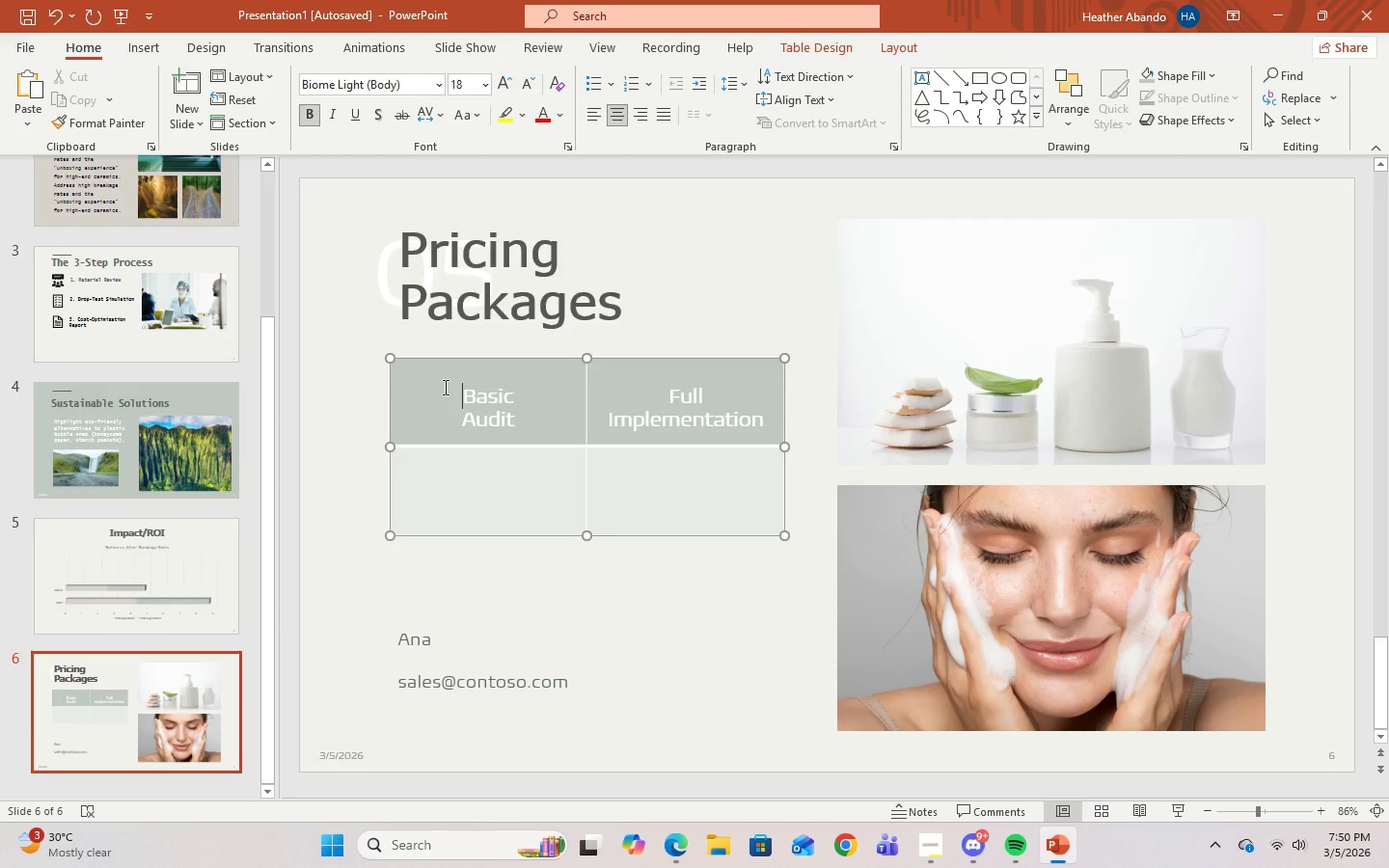 
left_click_drag(start_coordinate=[436, 386], to_coordinate=[715, 397])
 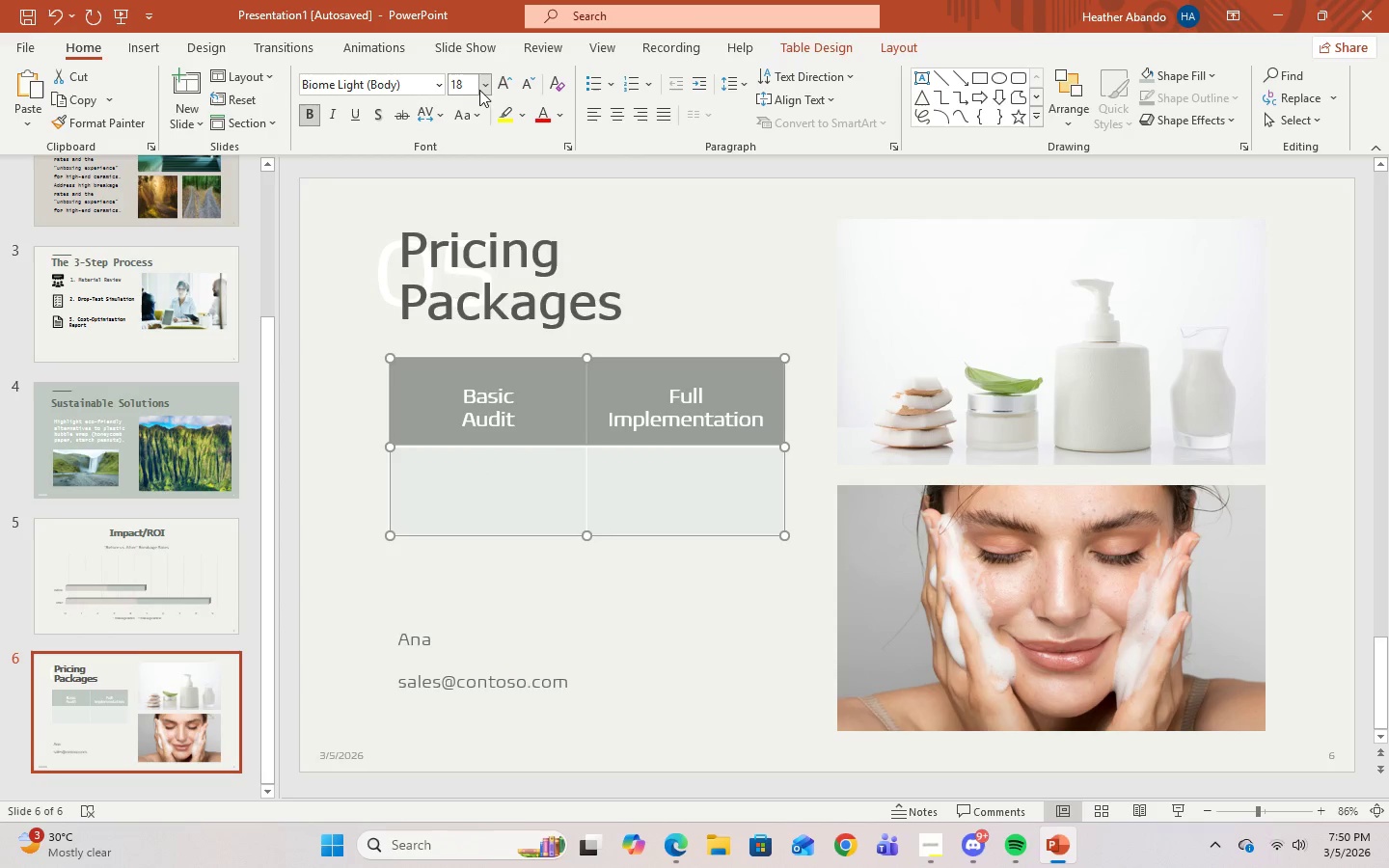 
left_click([486, 90])
 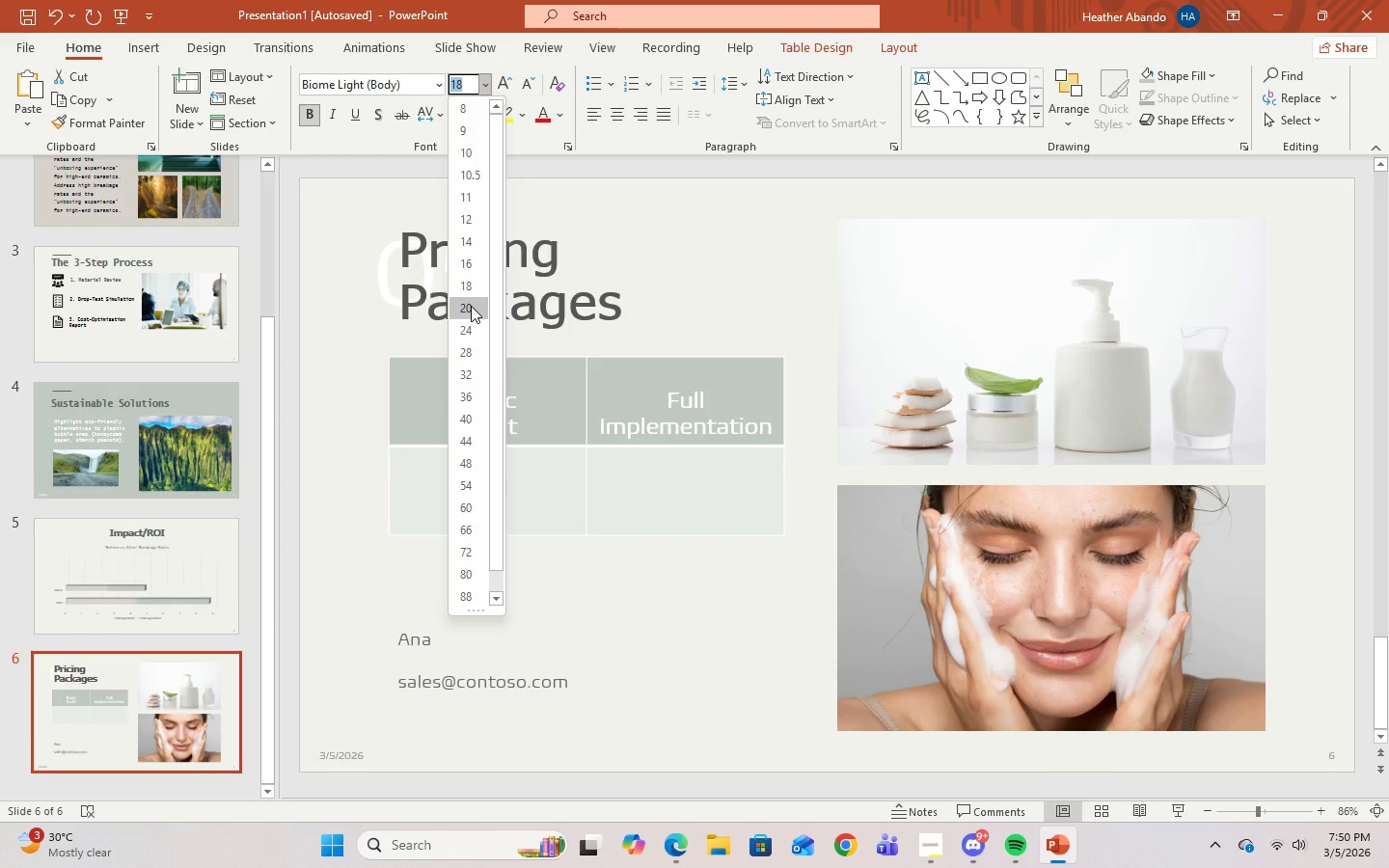 
left_click([468, 292])
 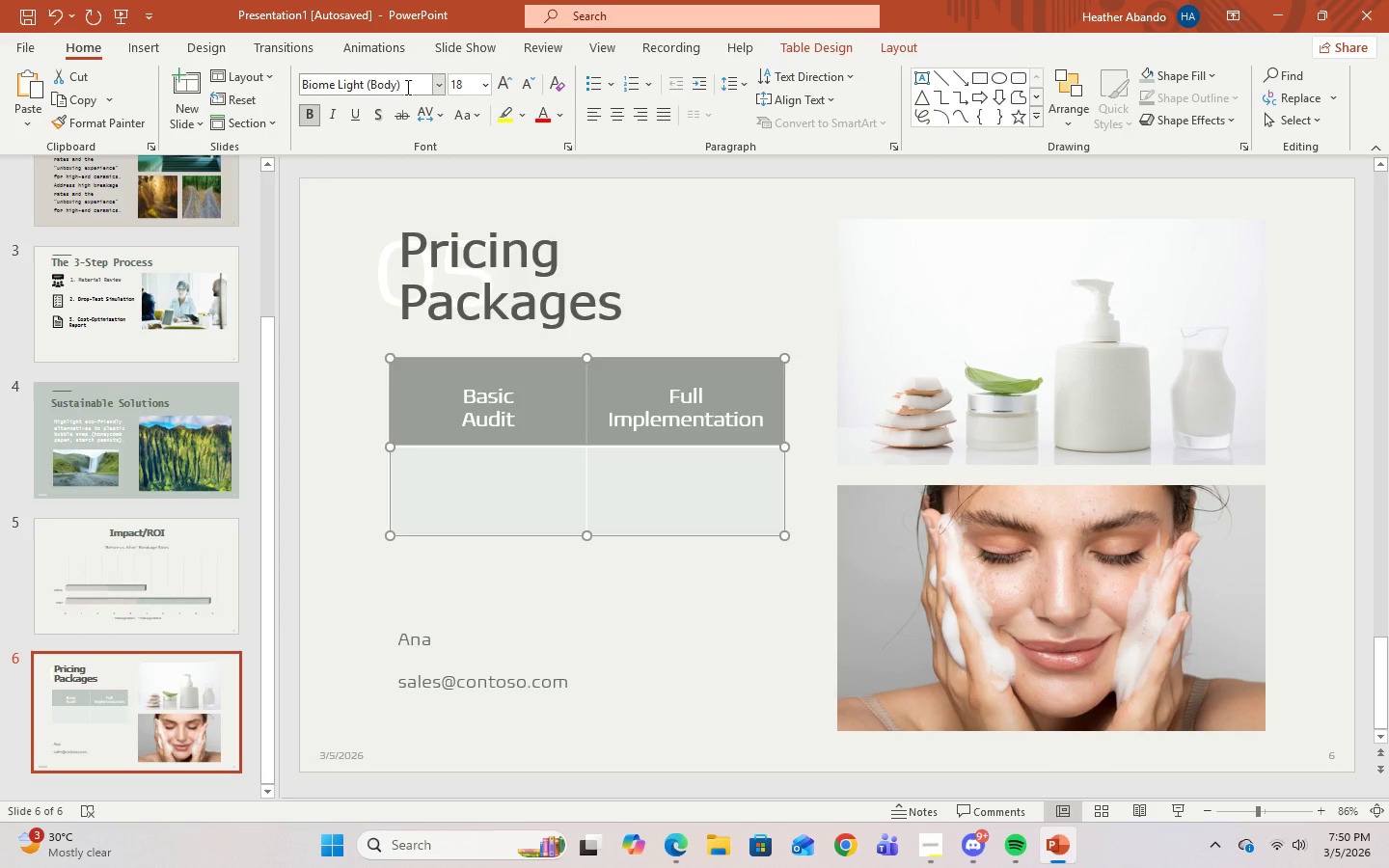 
left_click([436, 88])
 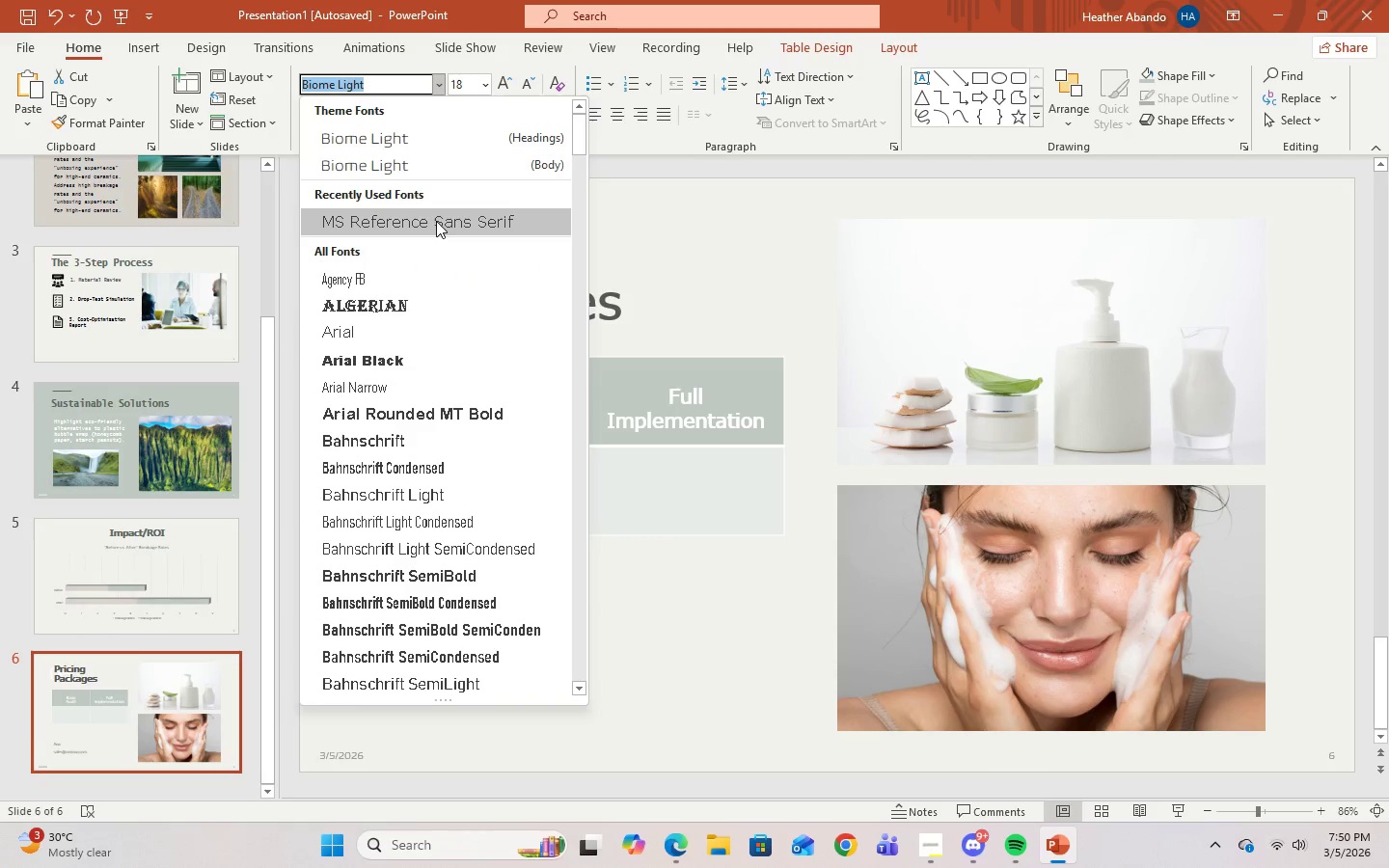 
left_click([436, 221])
 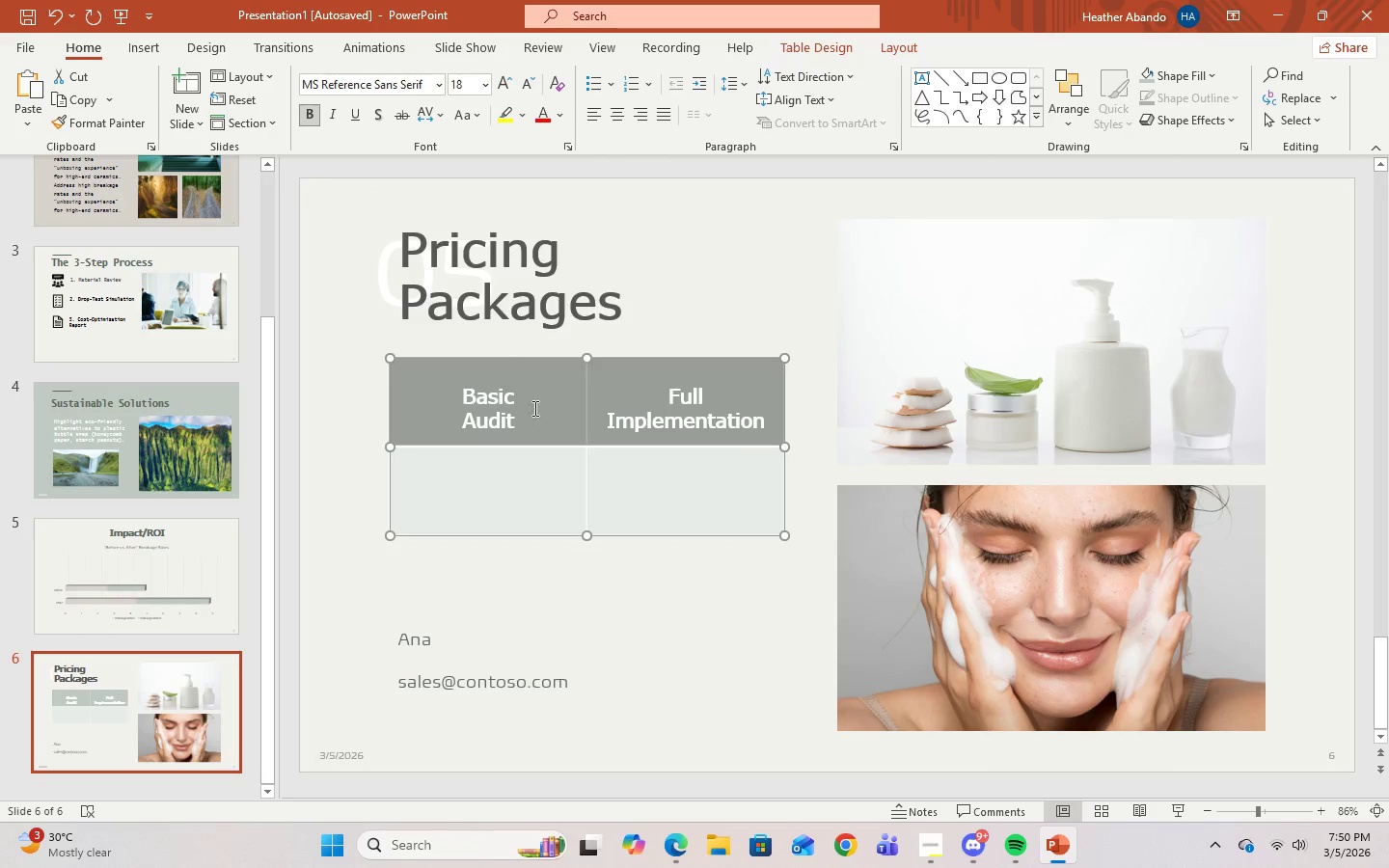 
left_click([520, 484])
 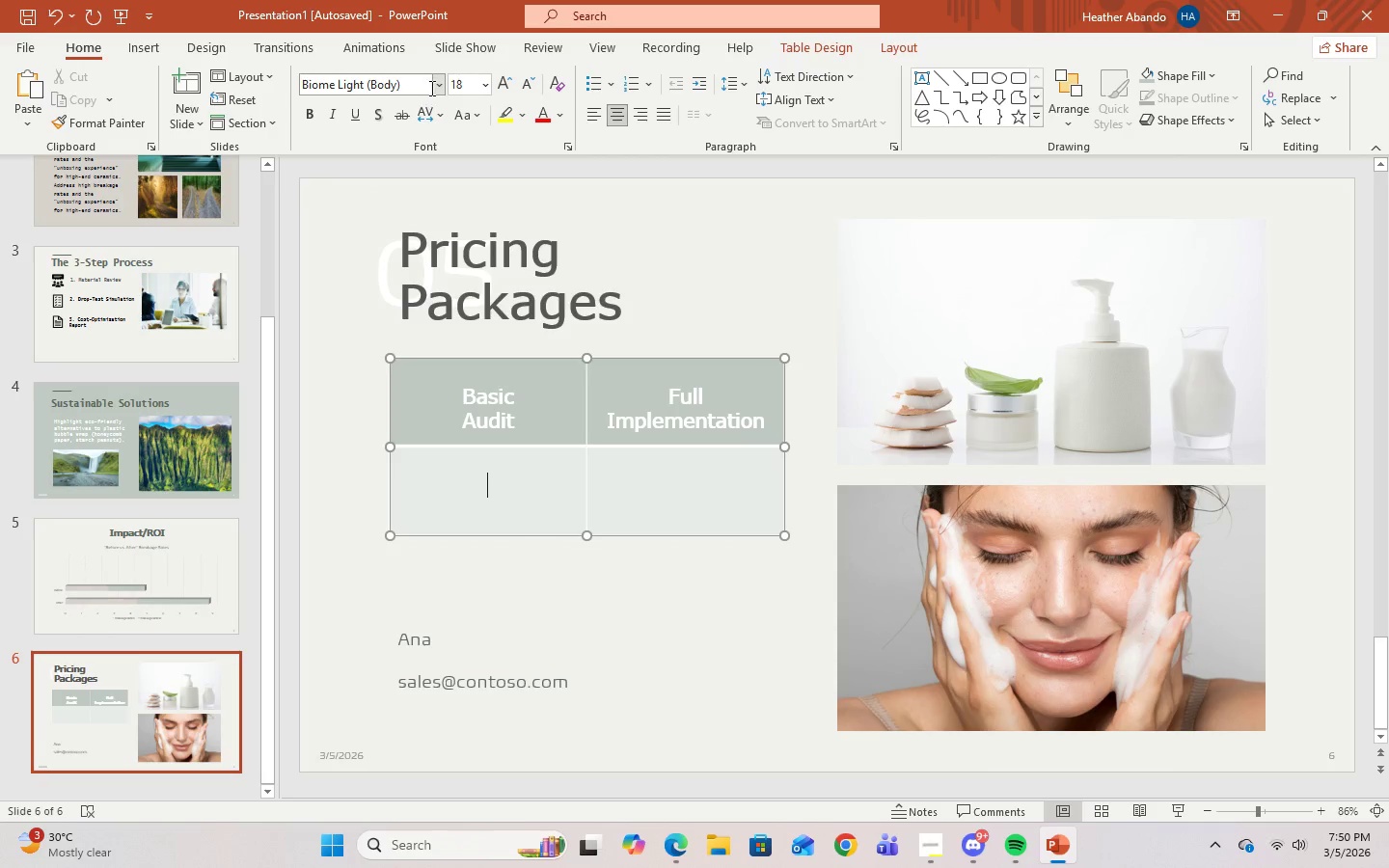 
left_click([439, 88])
 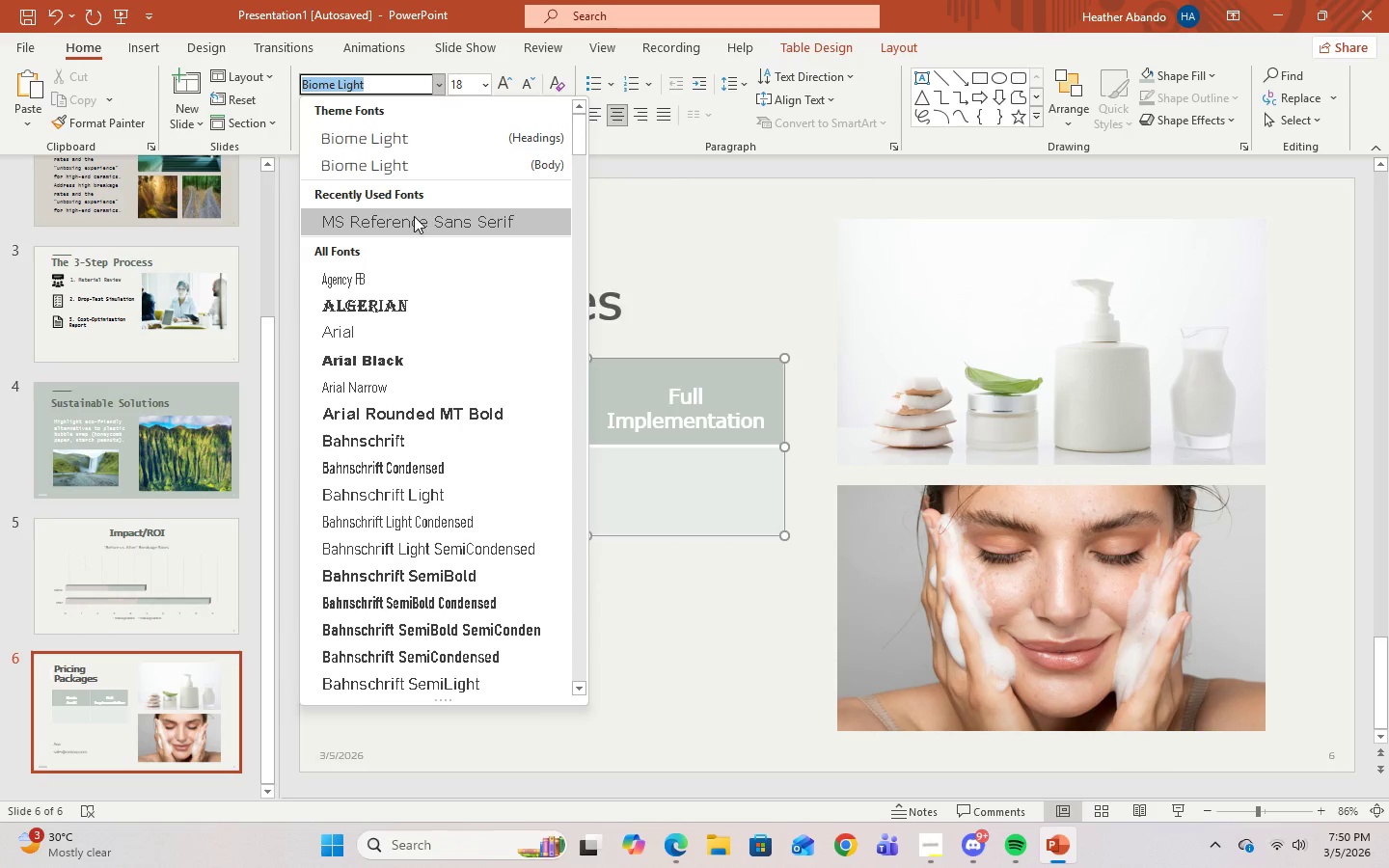 
left_click([414, 217])
 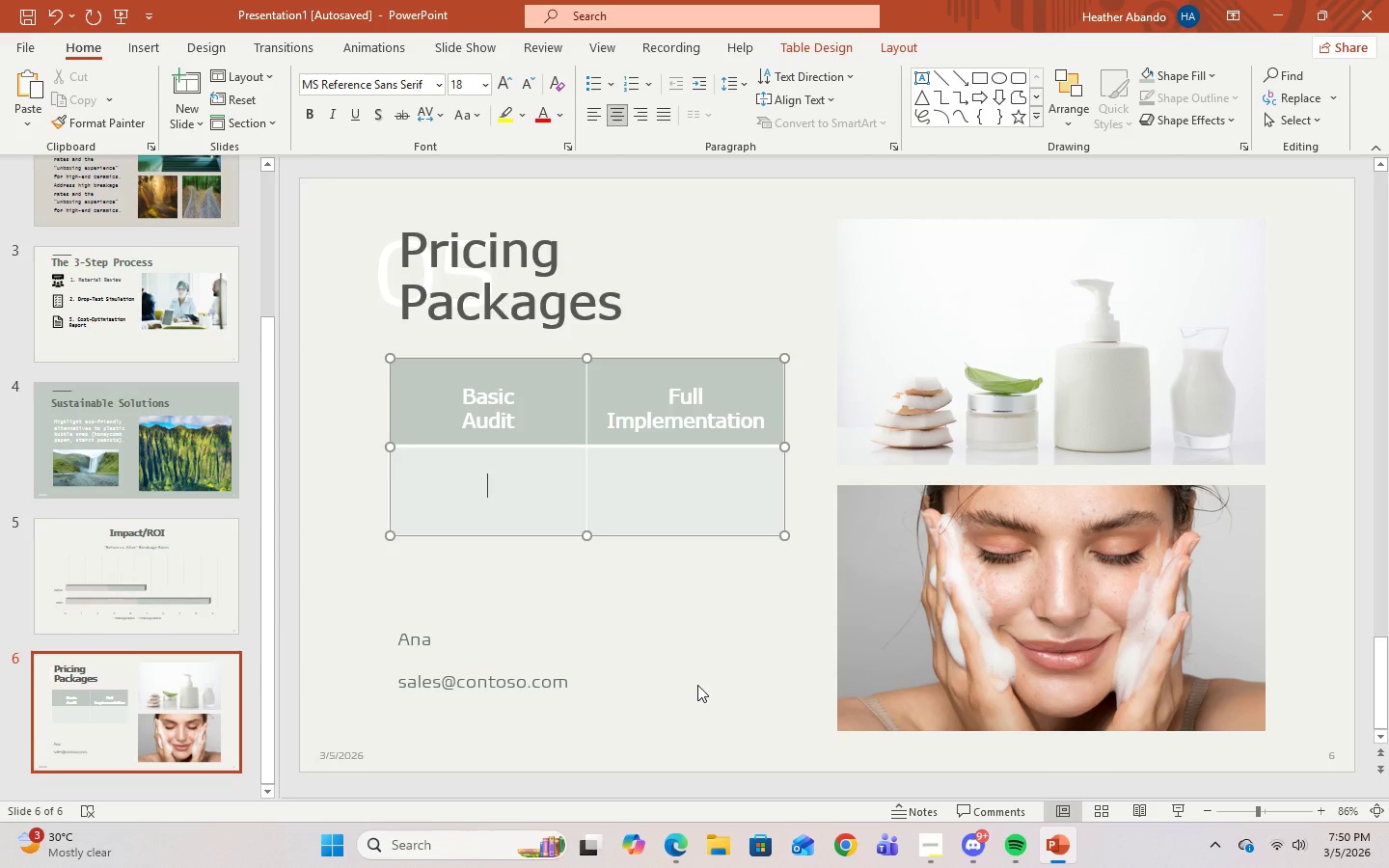 
wait(5.91)
 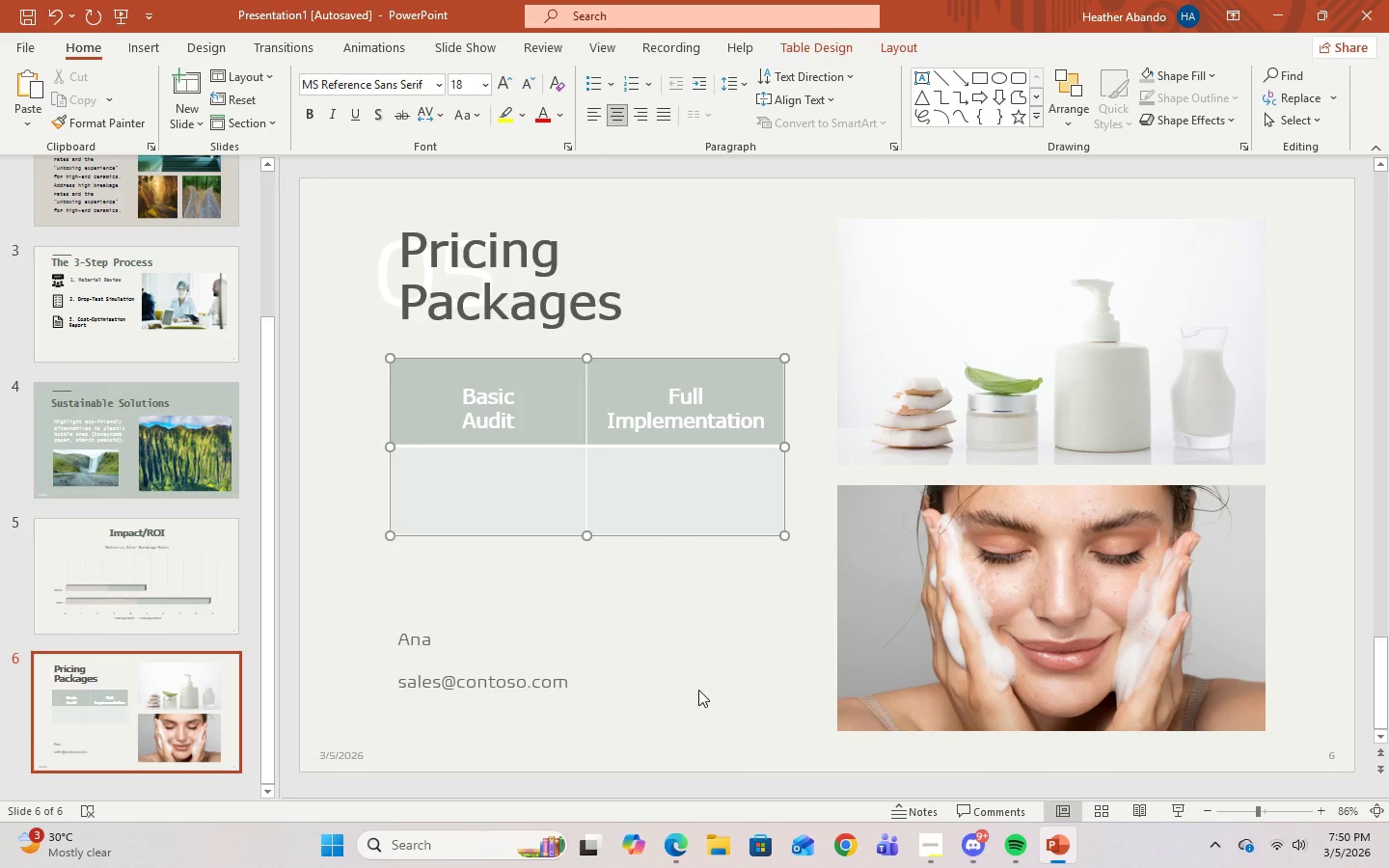 
key(Numpad1)
 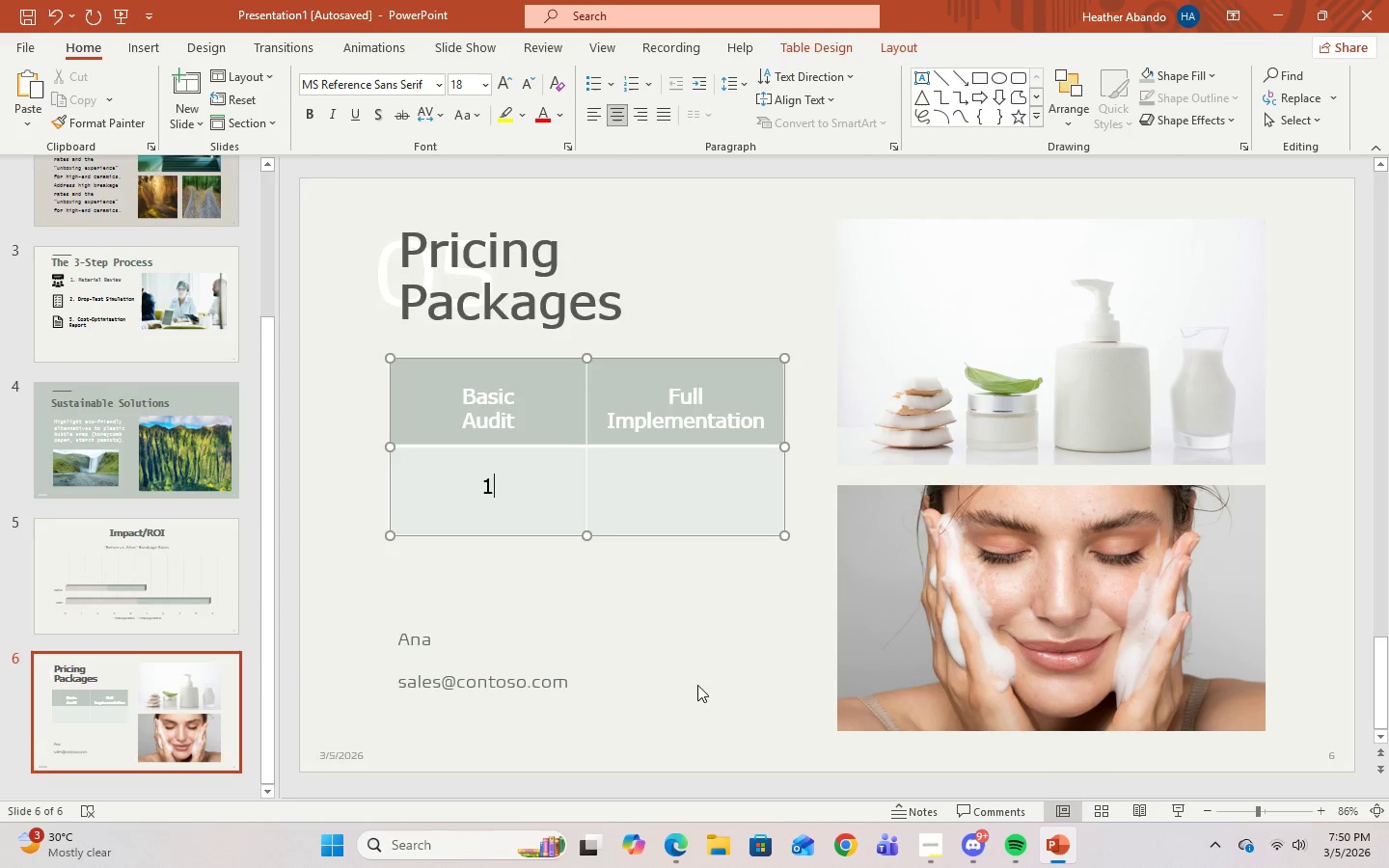 
key(Numpad0)
 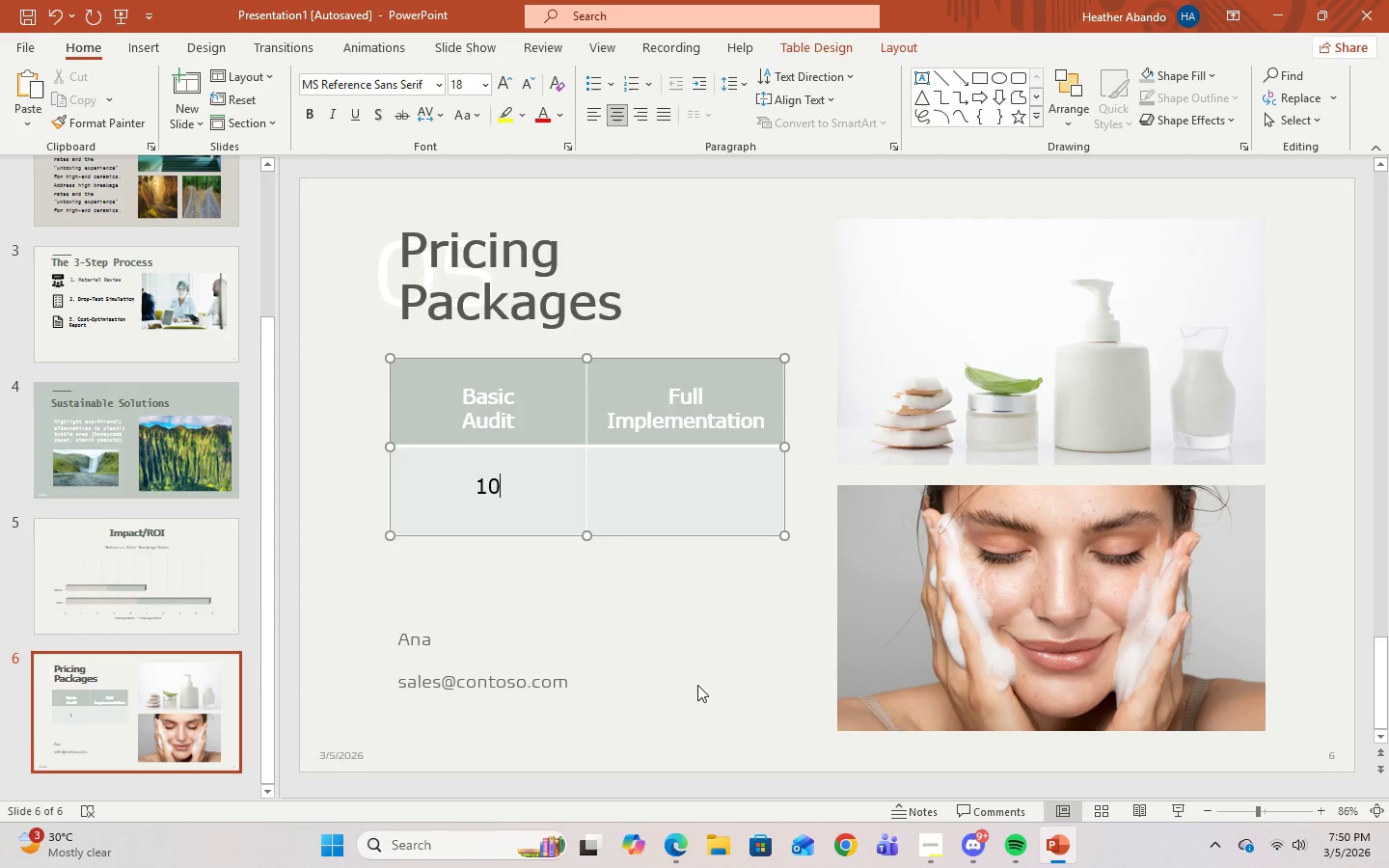 
key(Numpad0)
 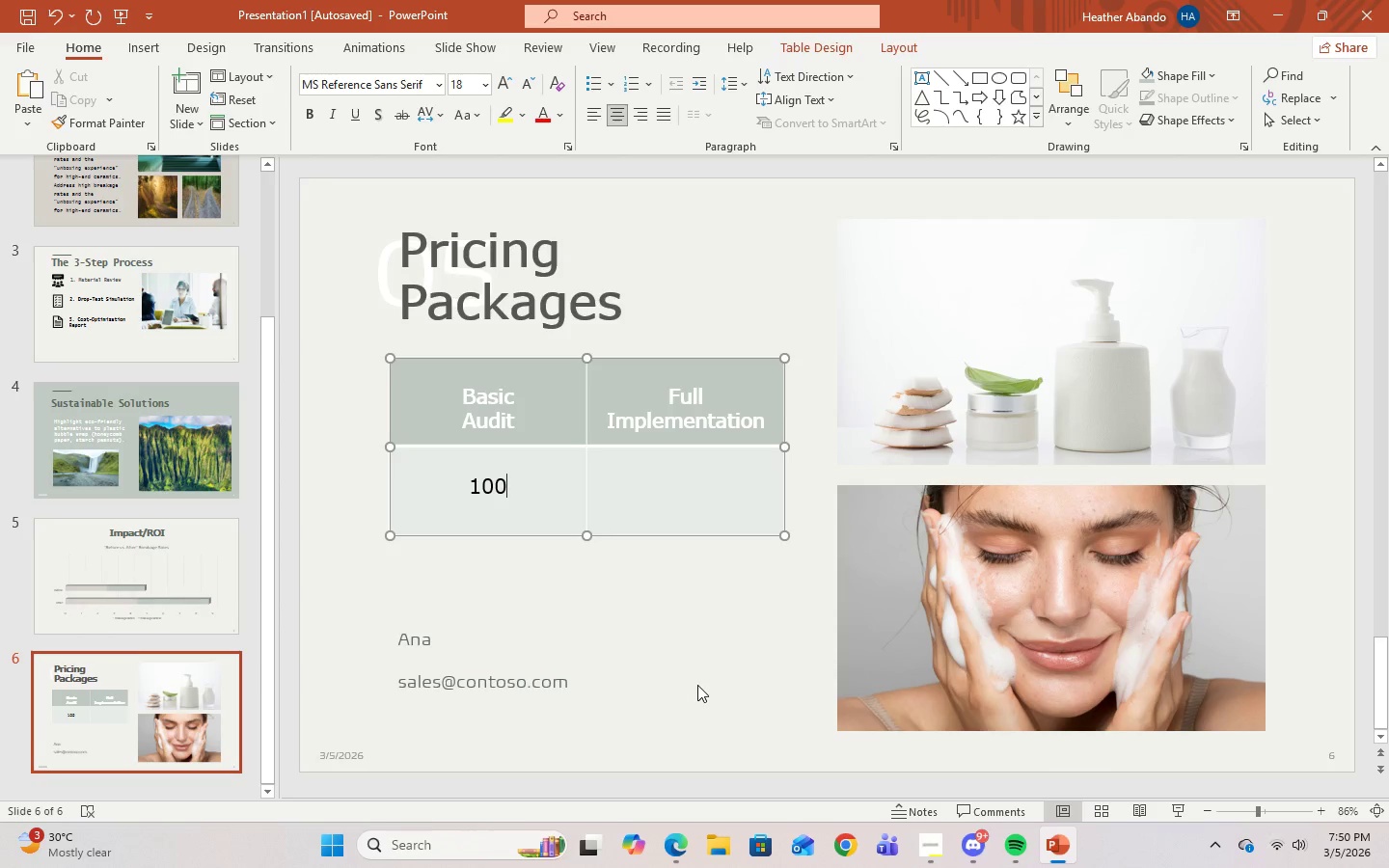 
key(Shift+4)
 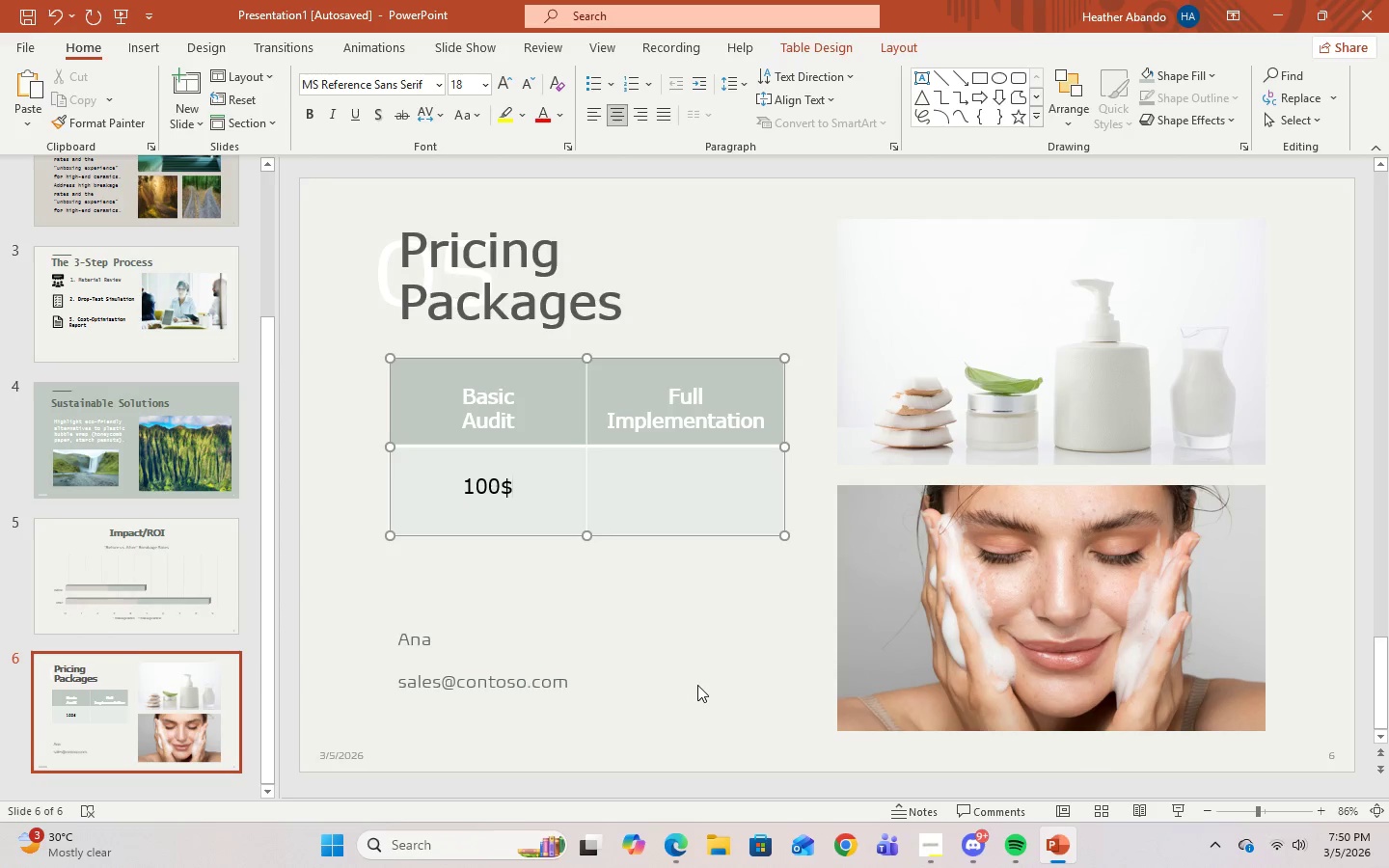 
key(ArrowRight)
 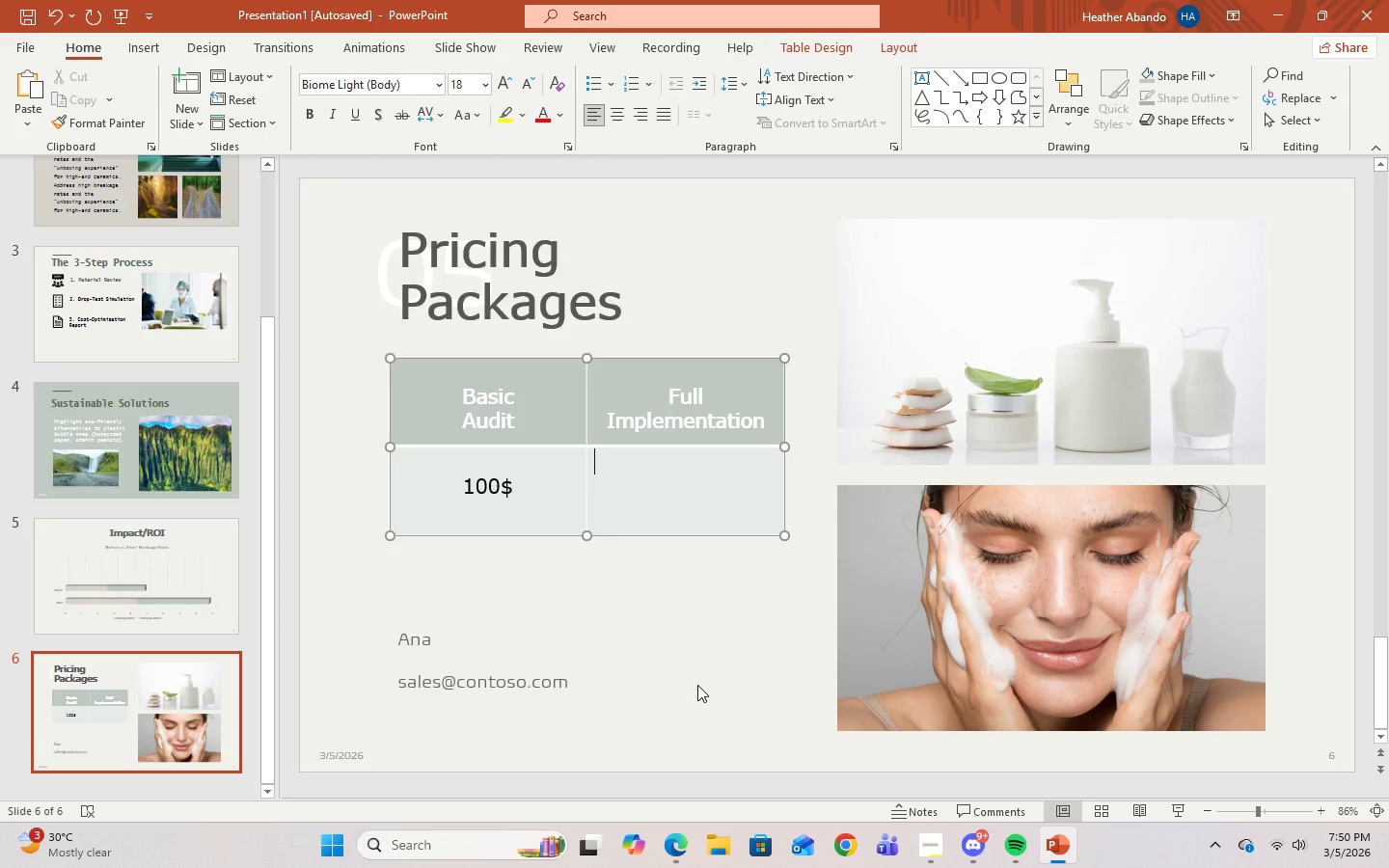 
key(Enter)
 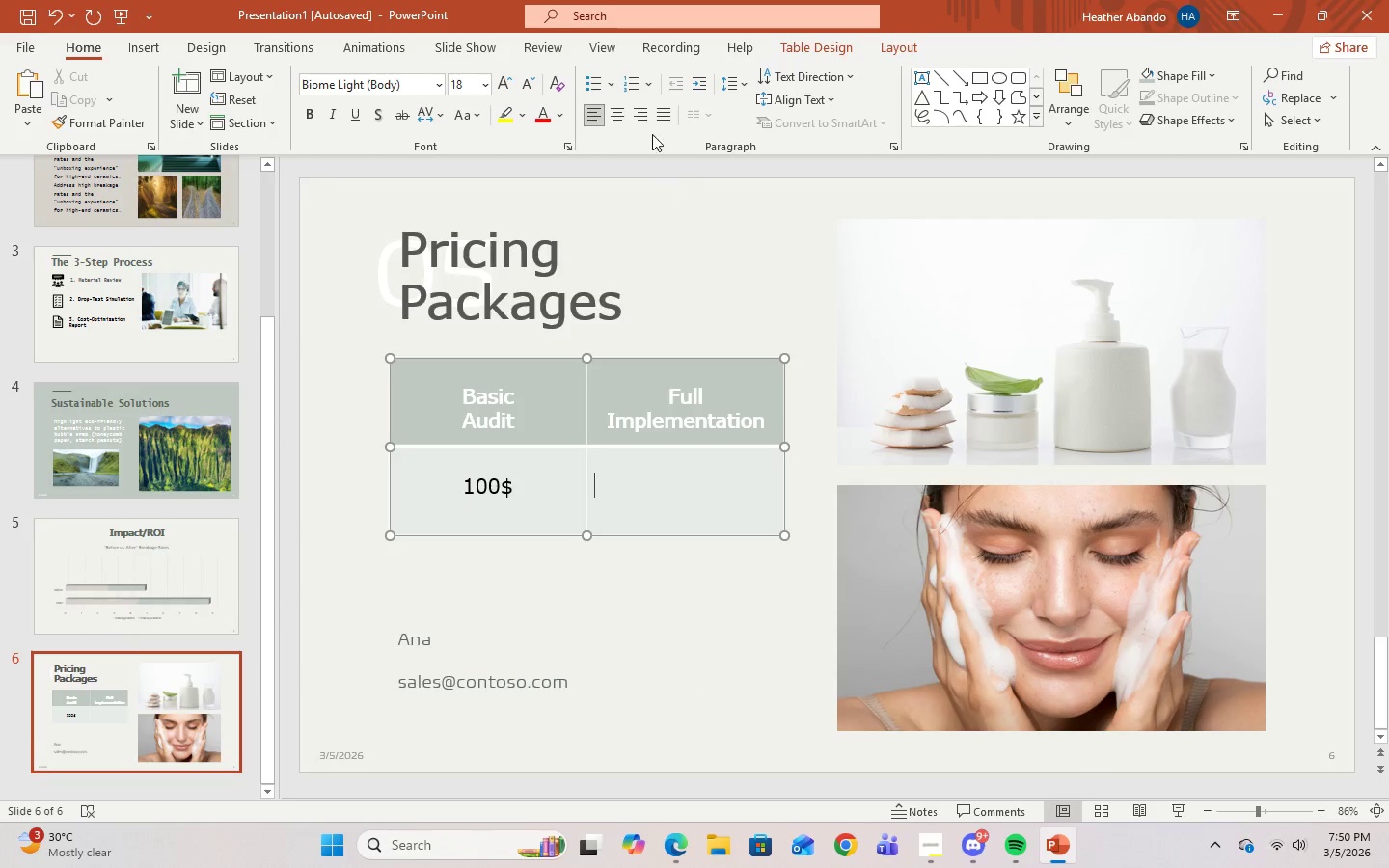 
left_click([618, 120])
 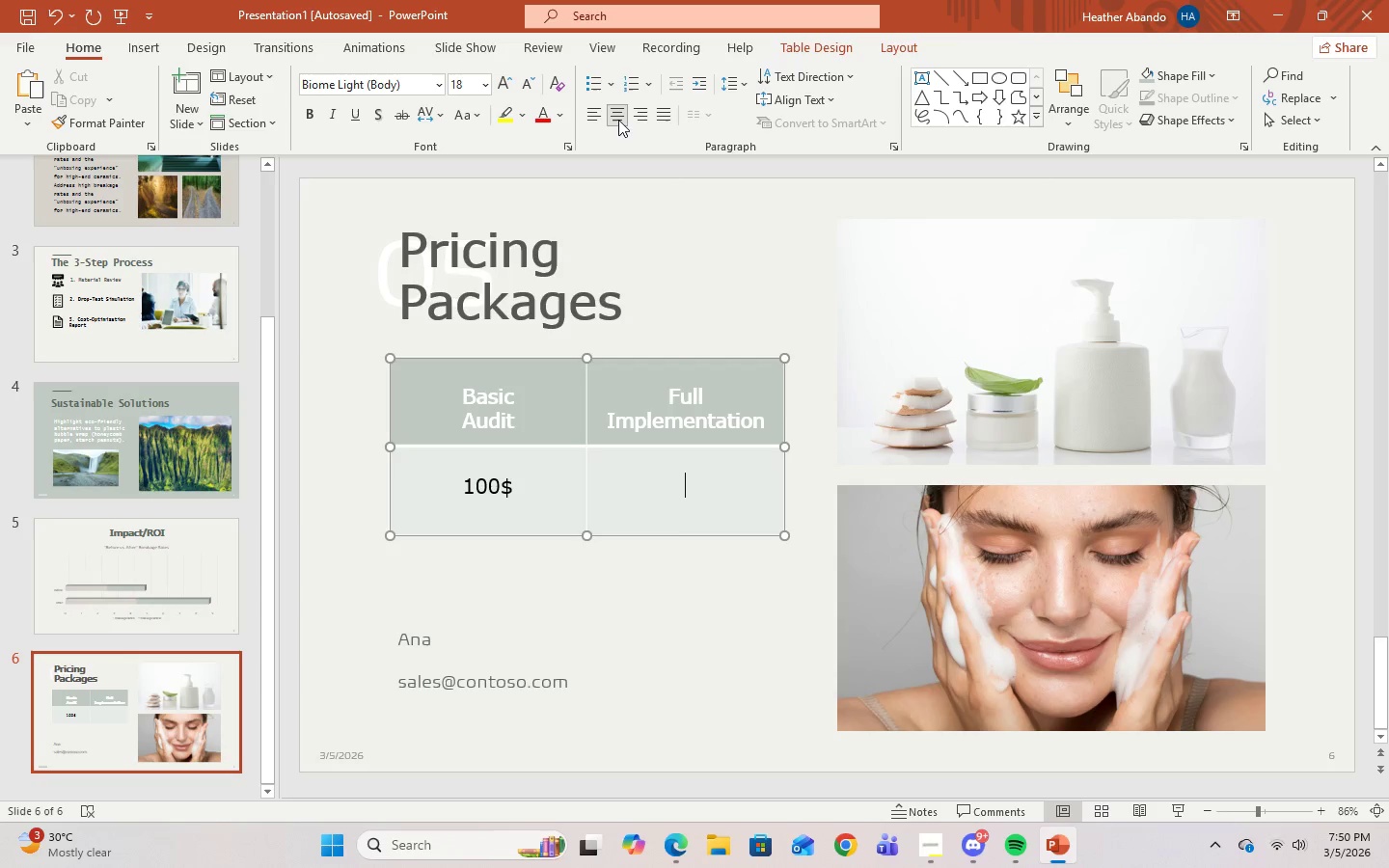 
key(Numpad2)
 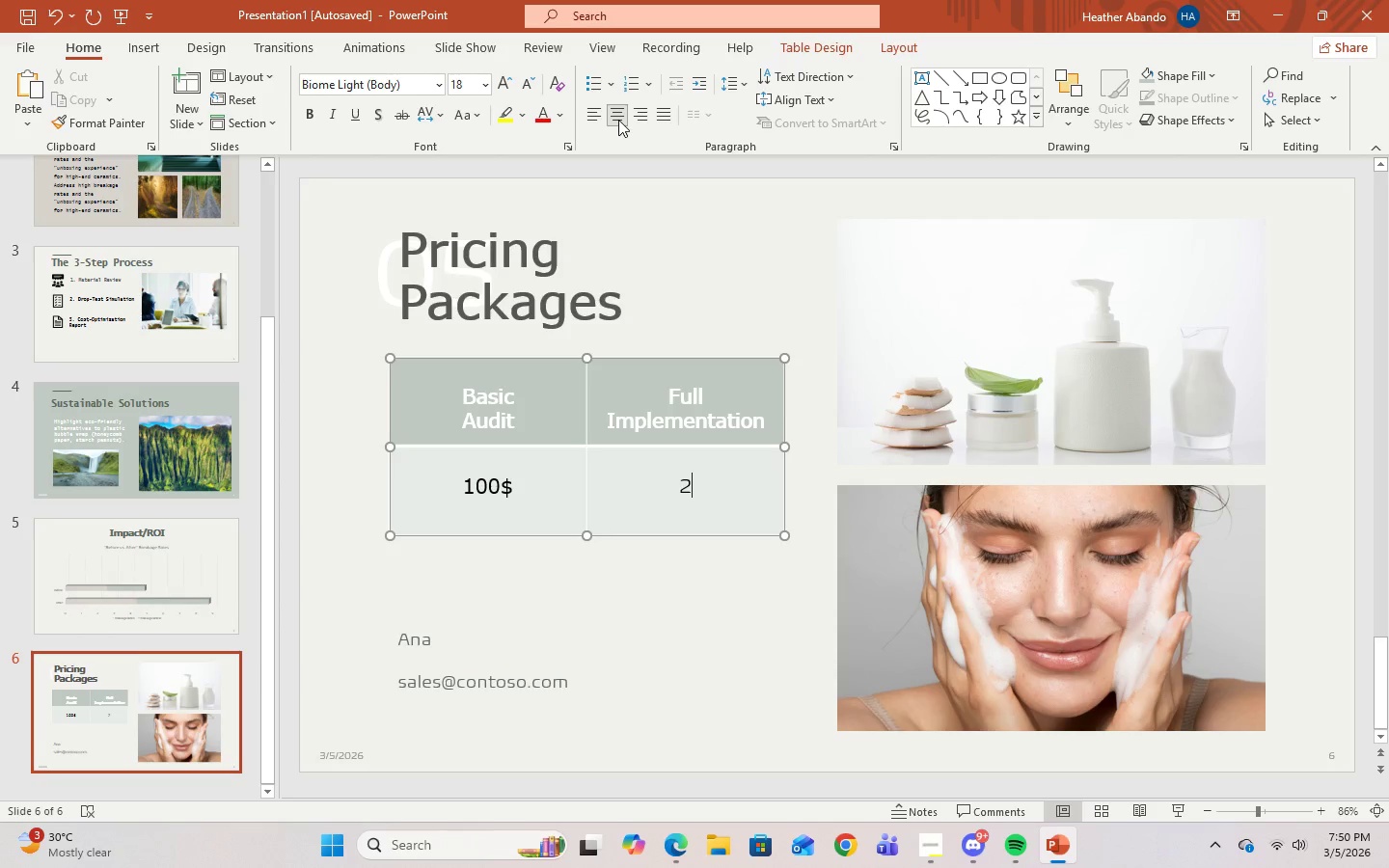 
key(Numpad0)
 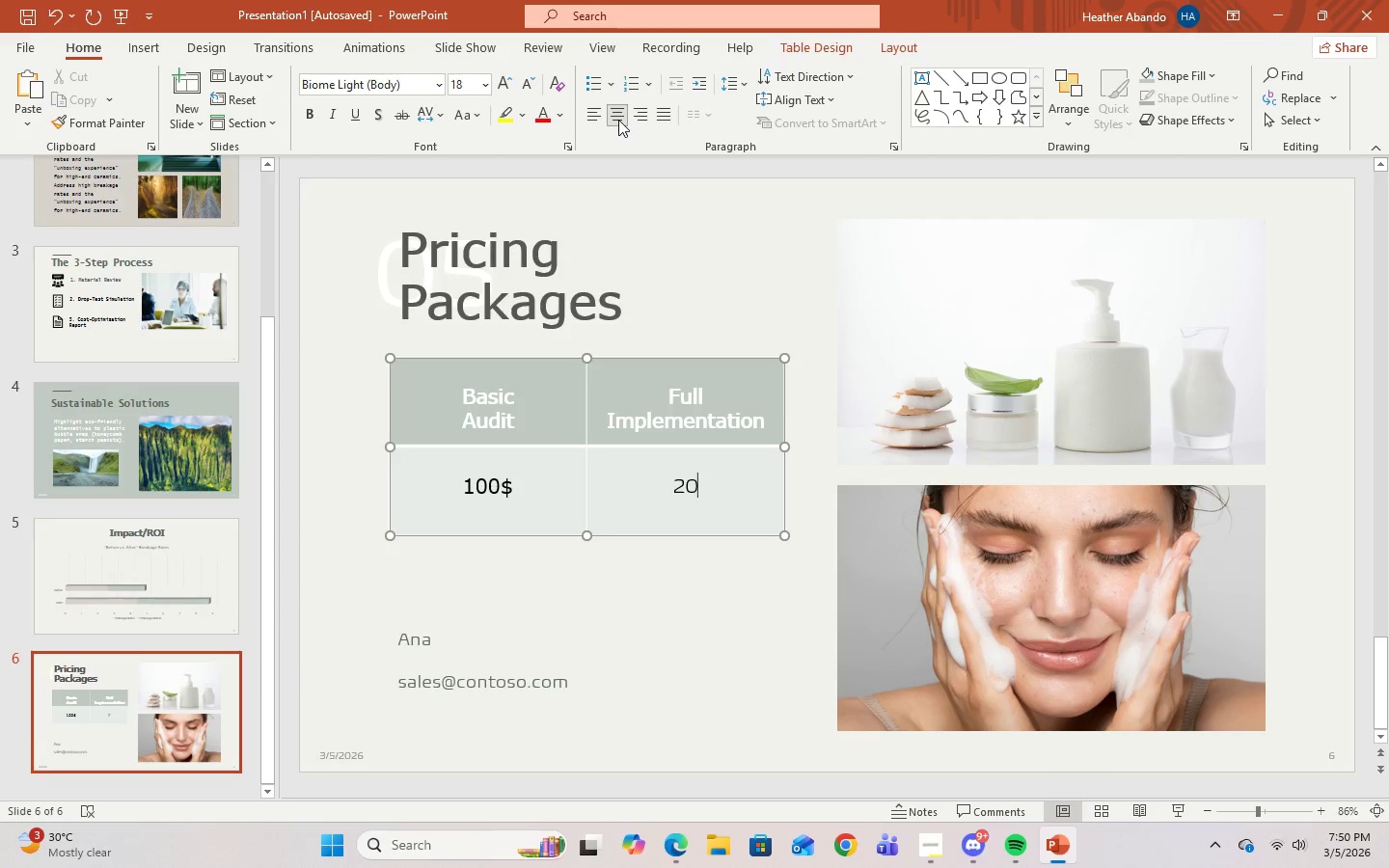 
key(Numpad0)
 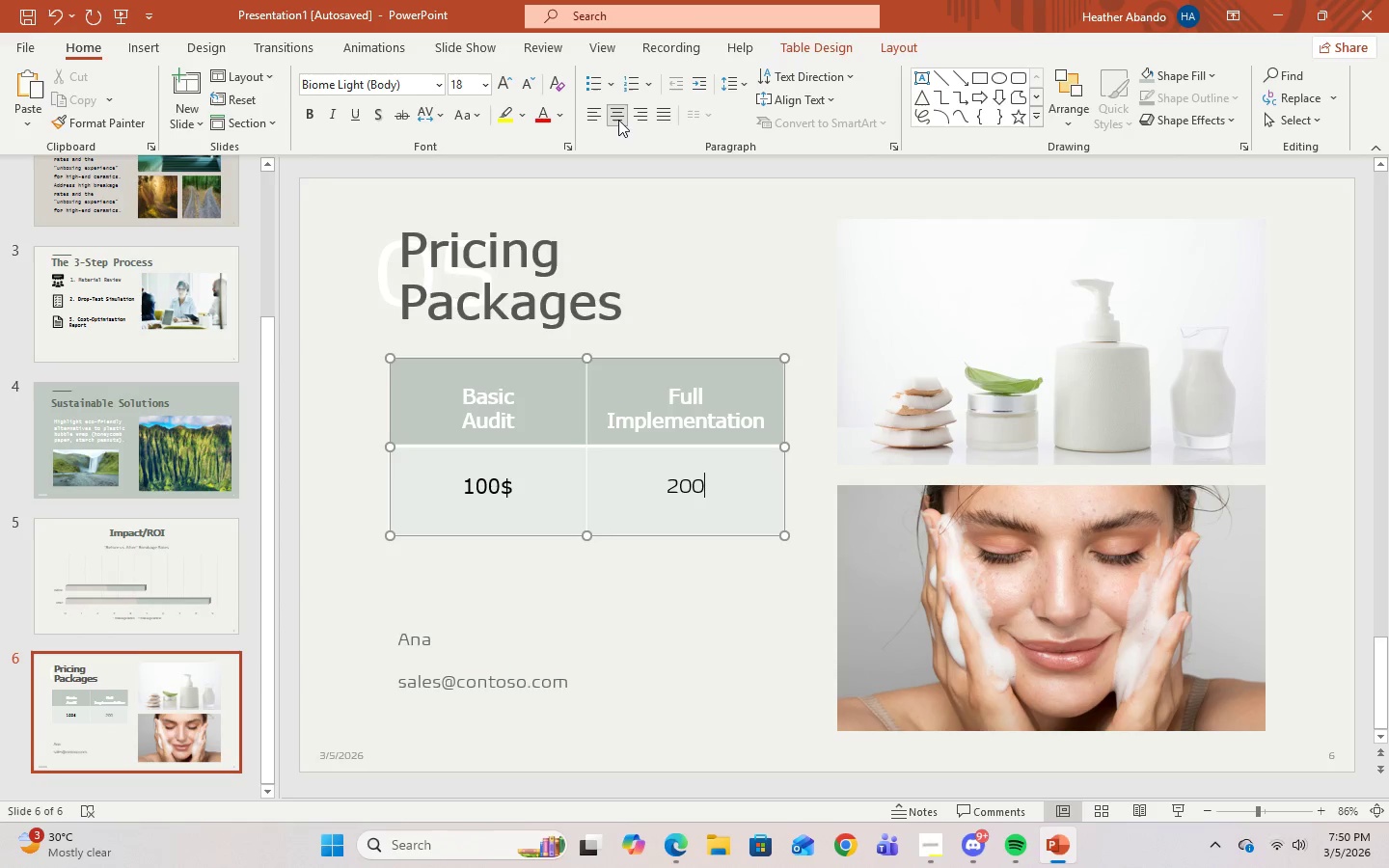 
key(Shift+4)
 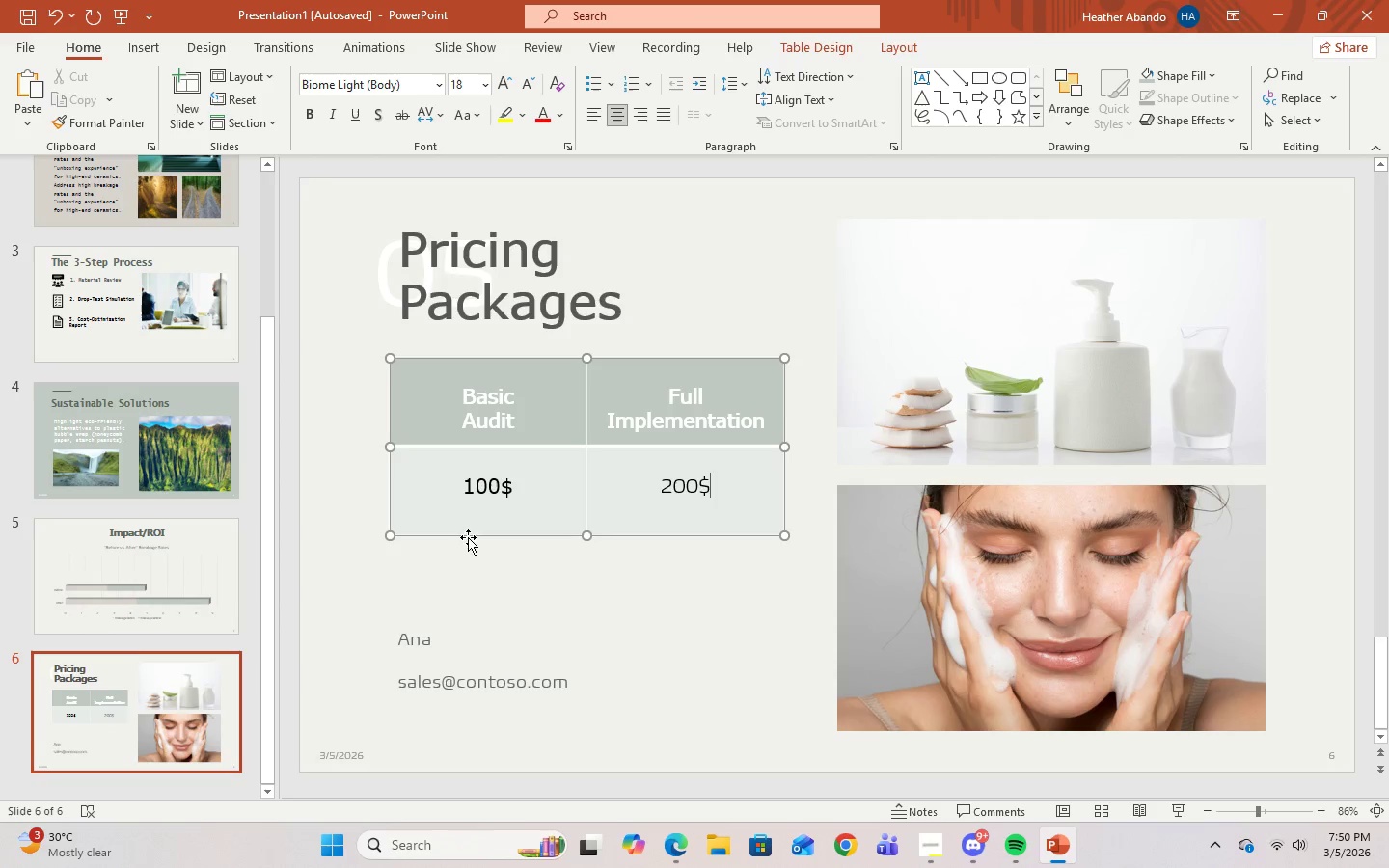 
left_click_drag(start_coordinate=[461, 484], to_coordinate=[719, 489])
 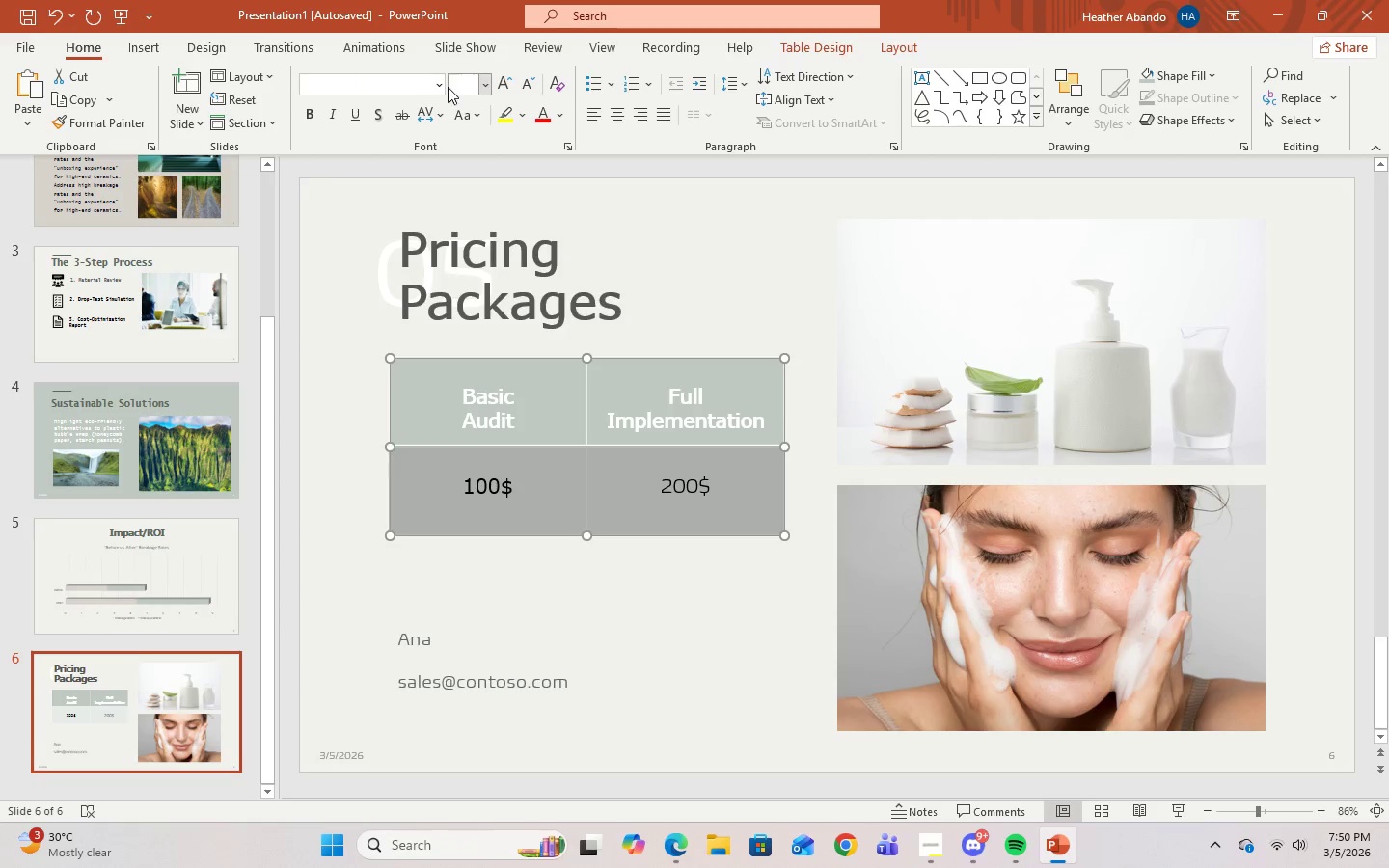 
left_click([439, 85])
 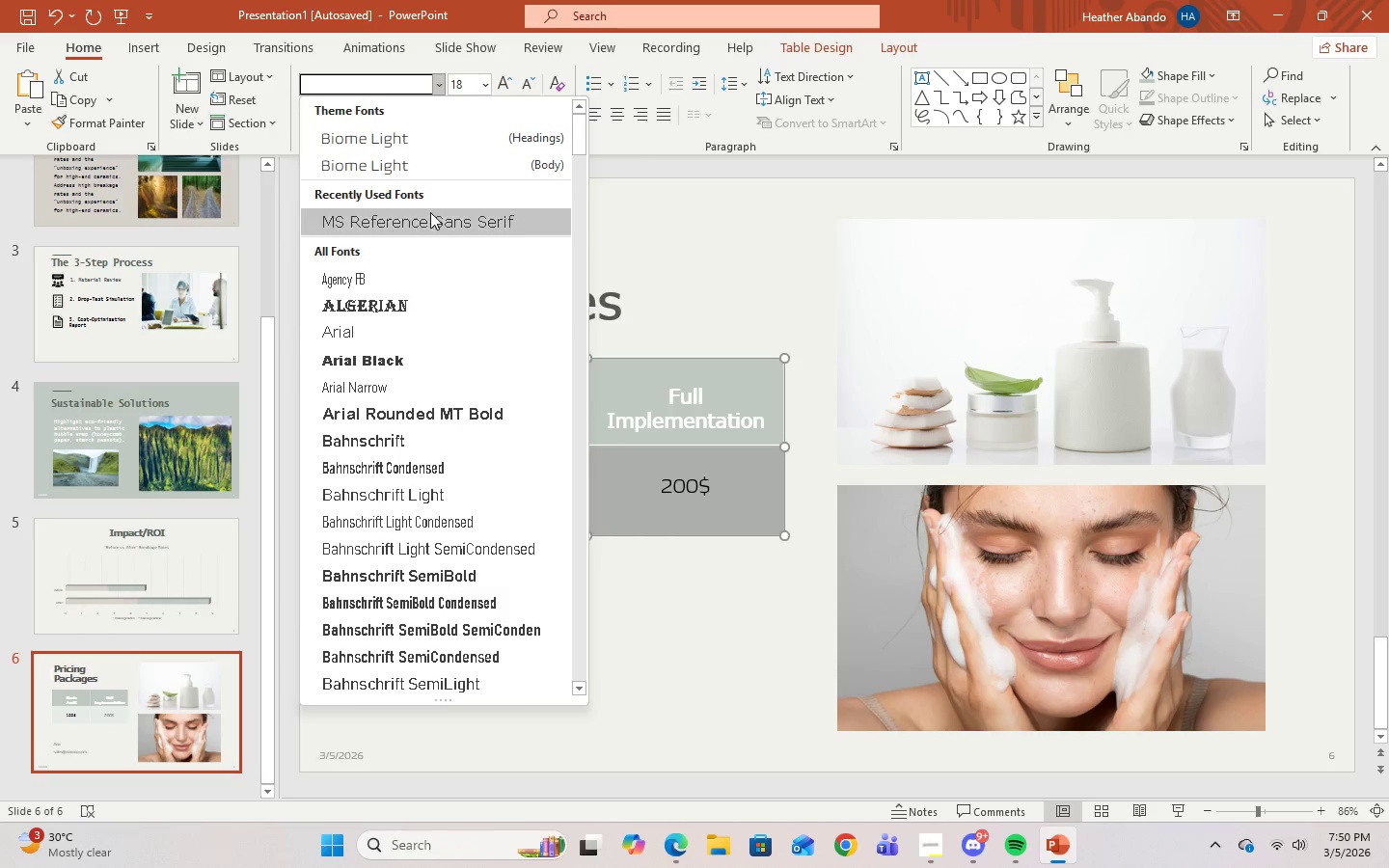 
left_click([430, 215])
 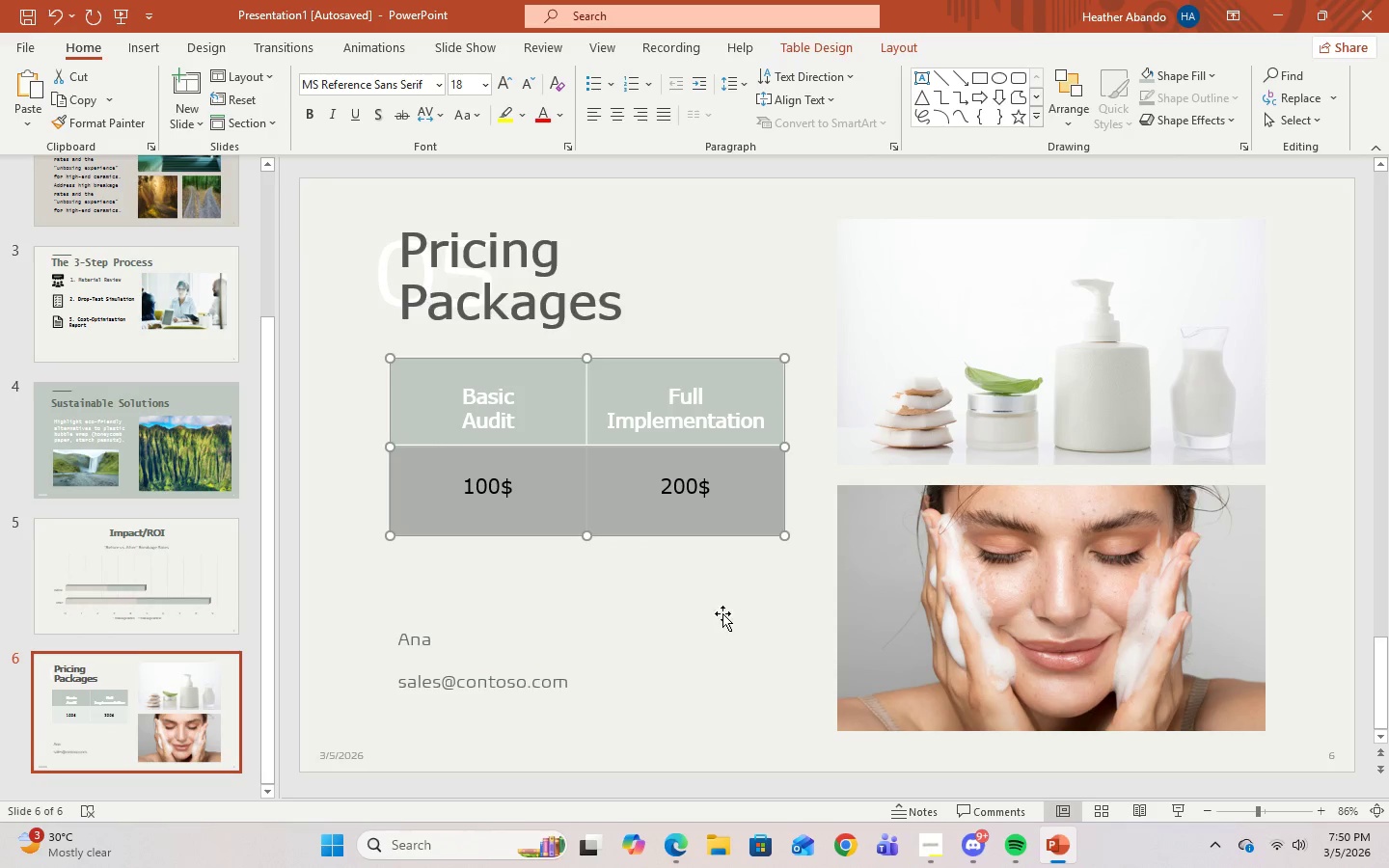 
left_click([722, 626])
 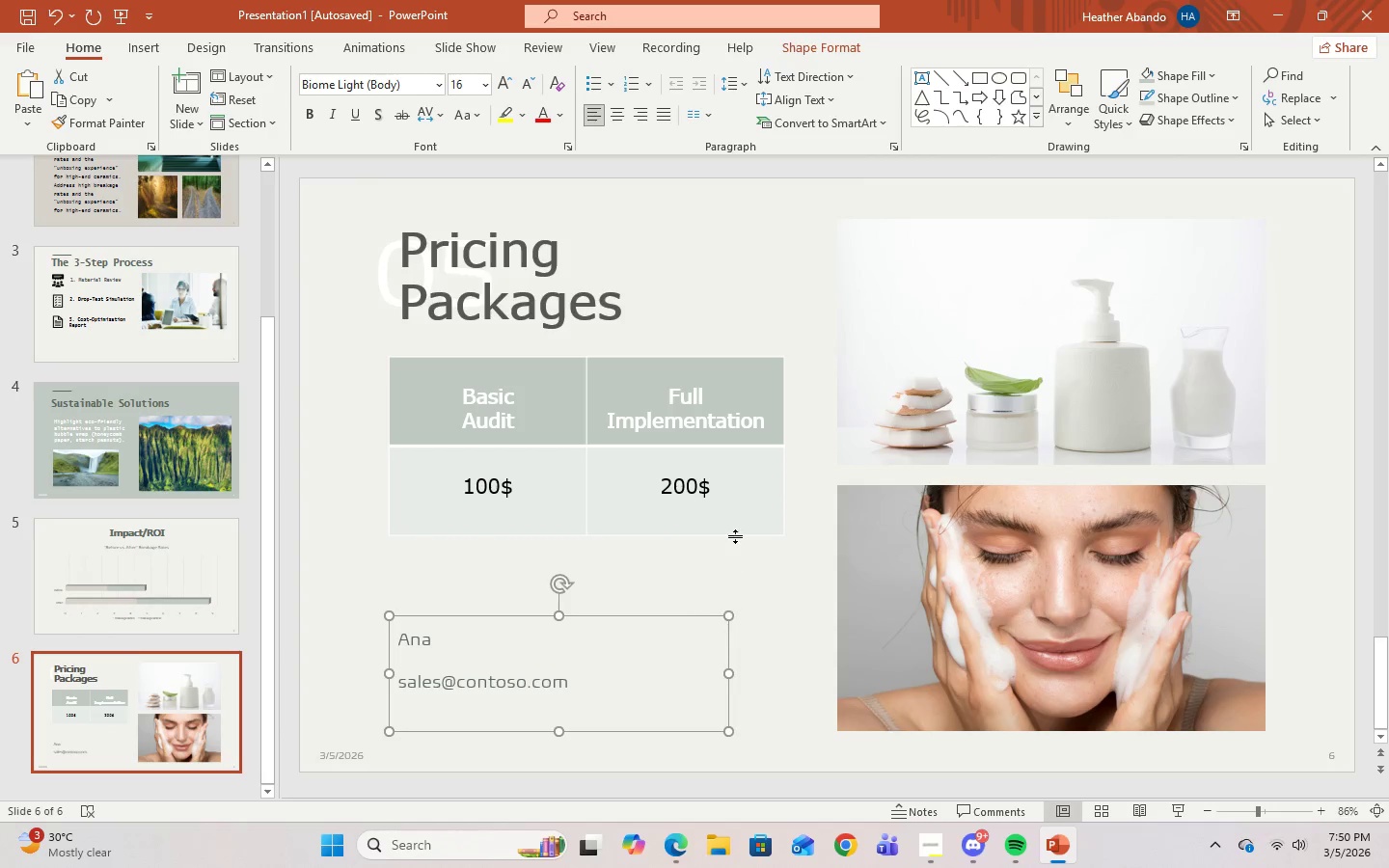 
left_click([735, 536])
 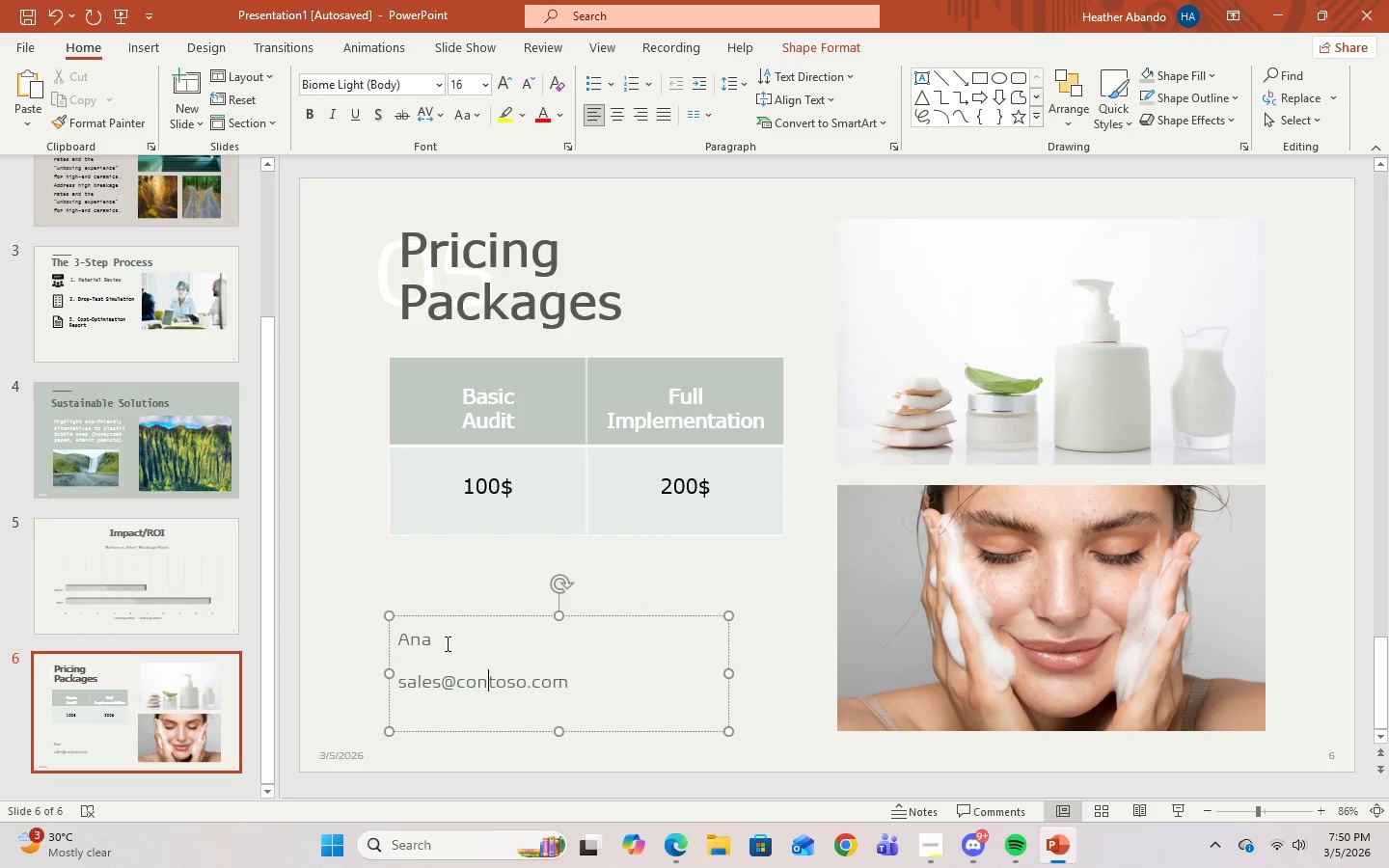 
double_click([433, 640])
 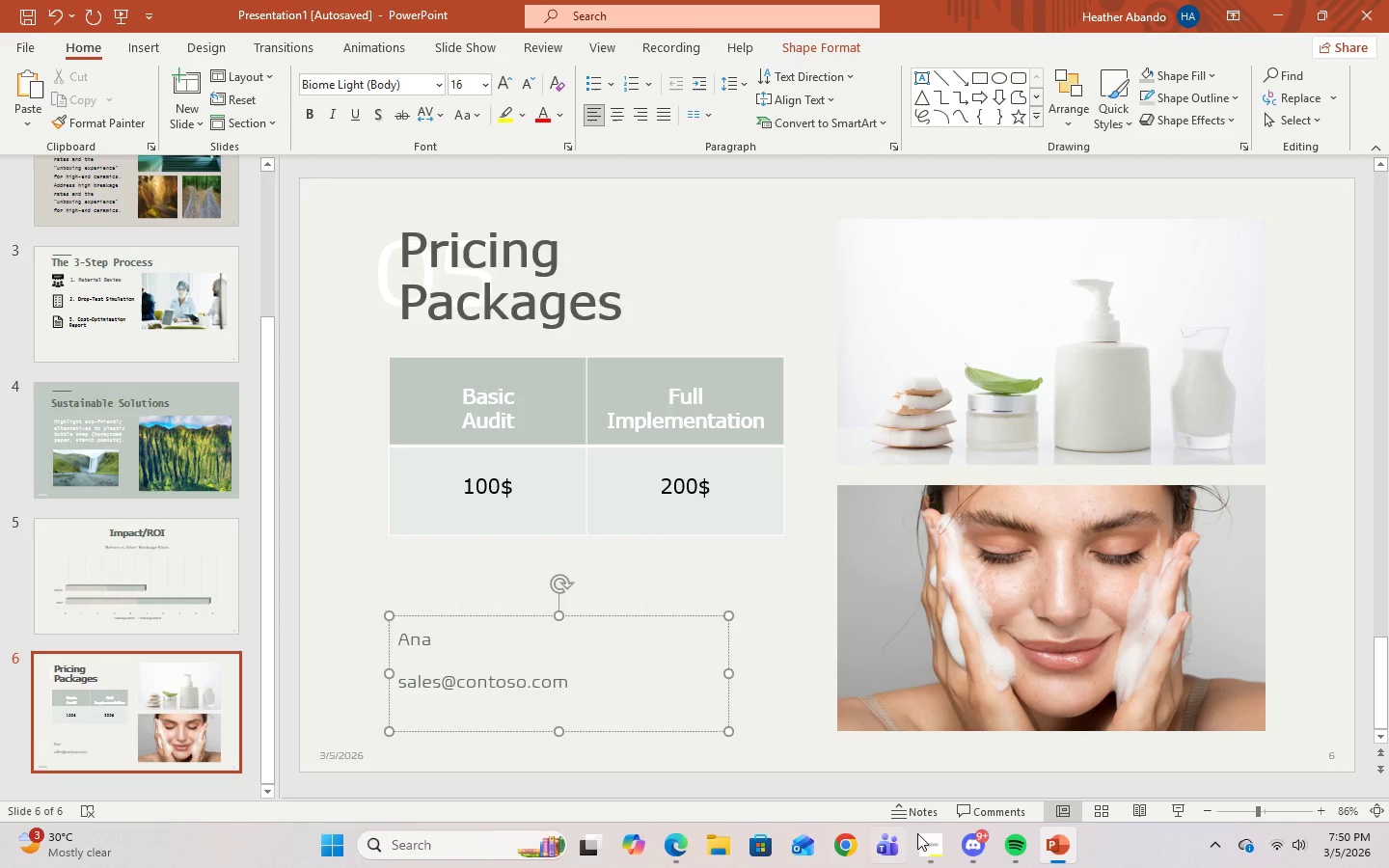 
left_click([934, 839])